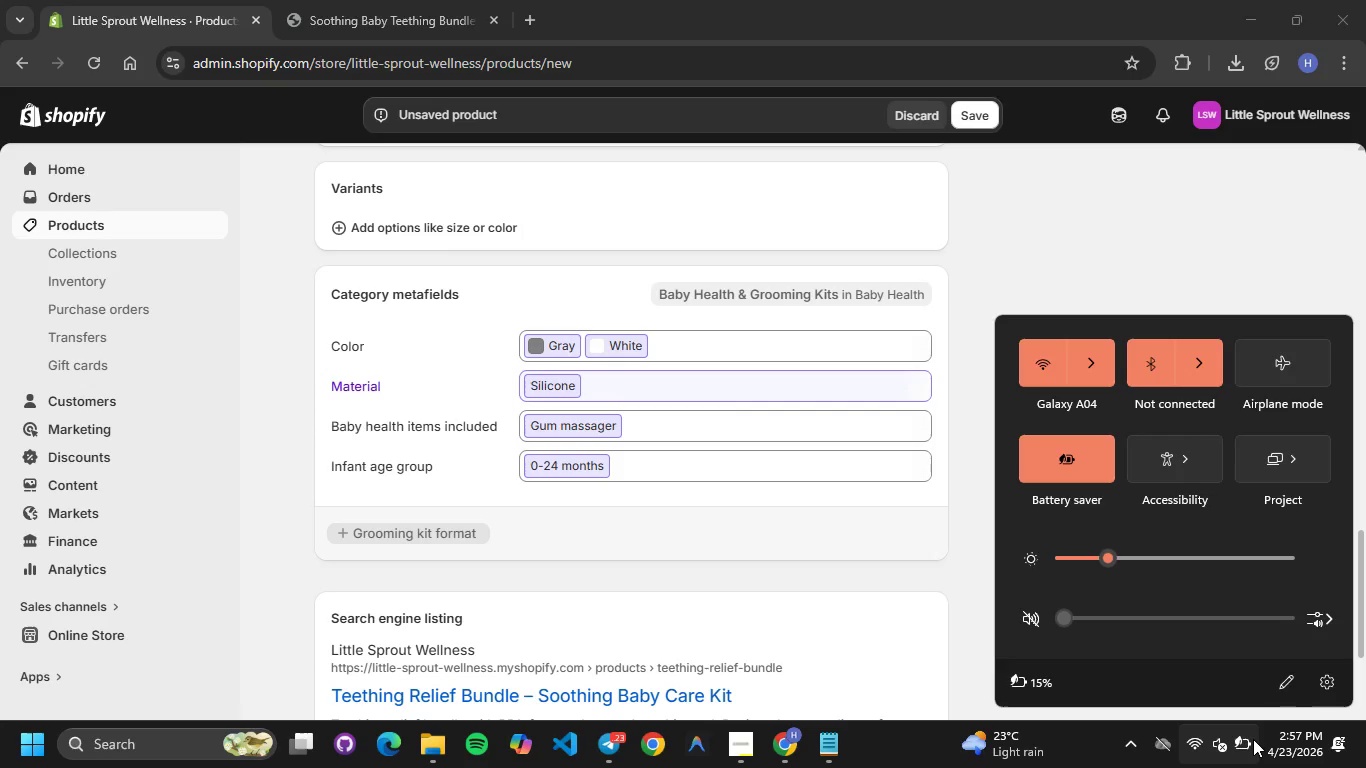 
left_click([841, 581])
 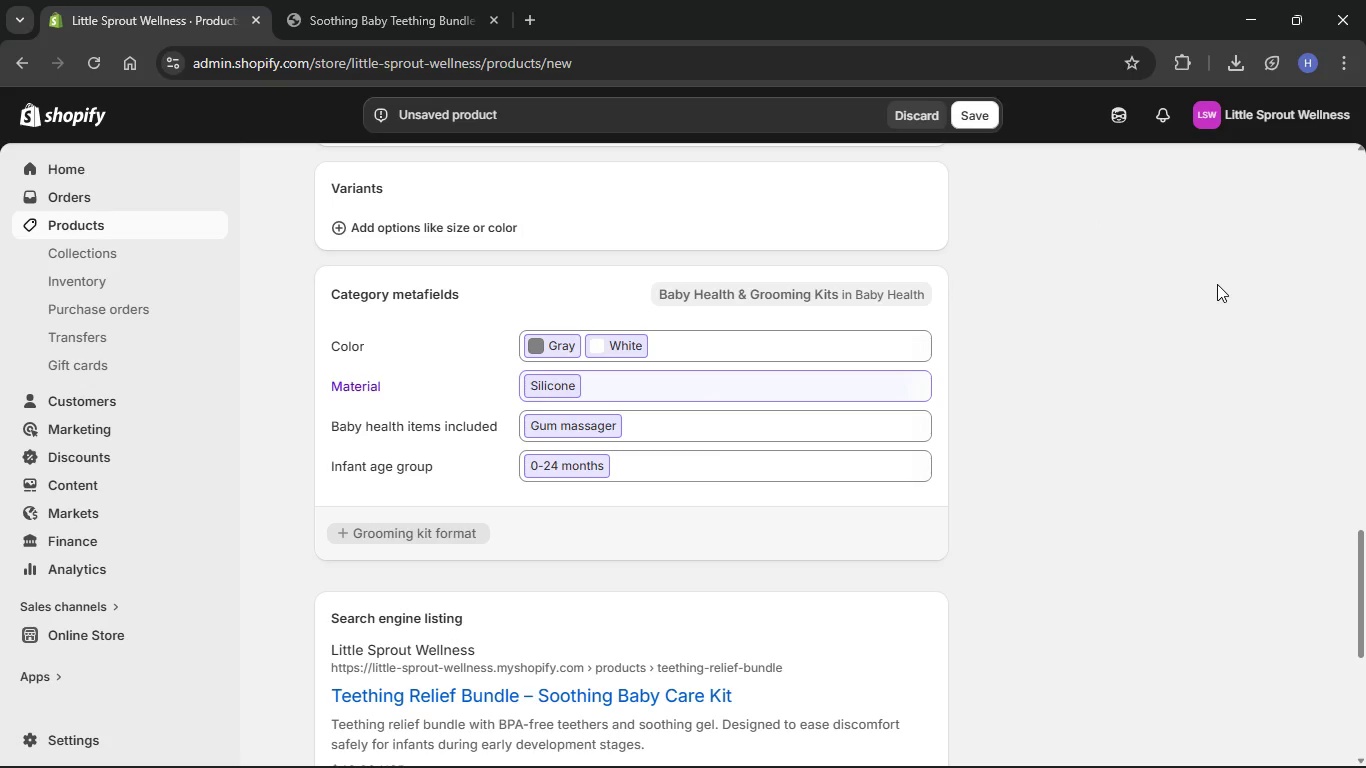 
wait(113.05)
 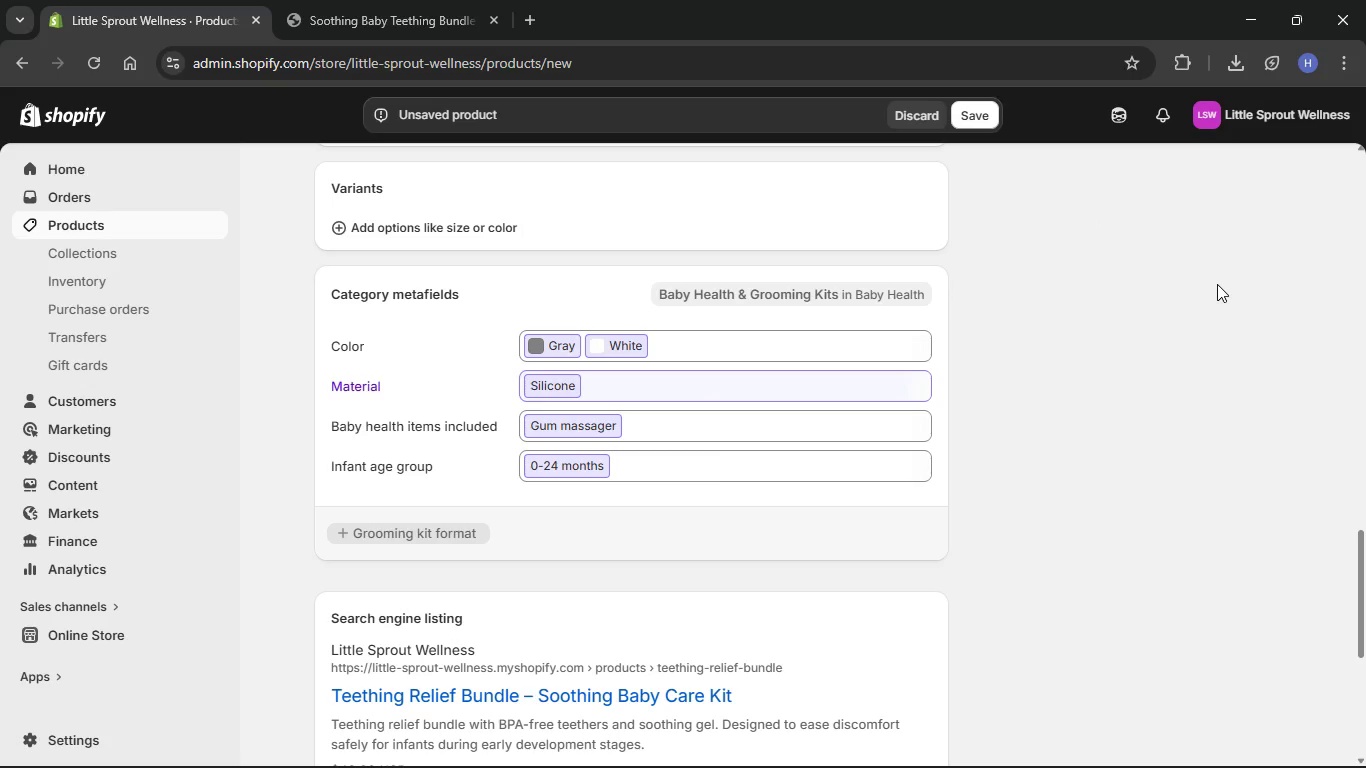 
scroll: coordinate [1004, 381], scroll_direction: down, amount: 12.0
 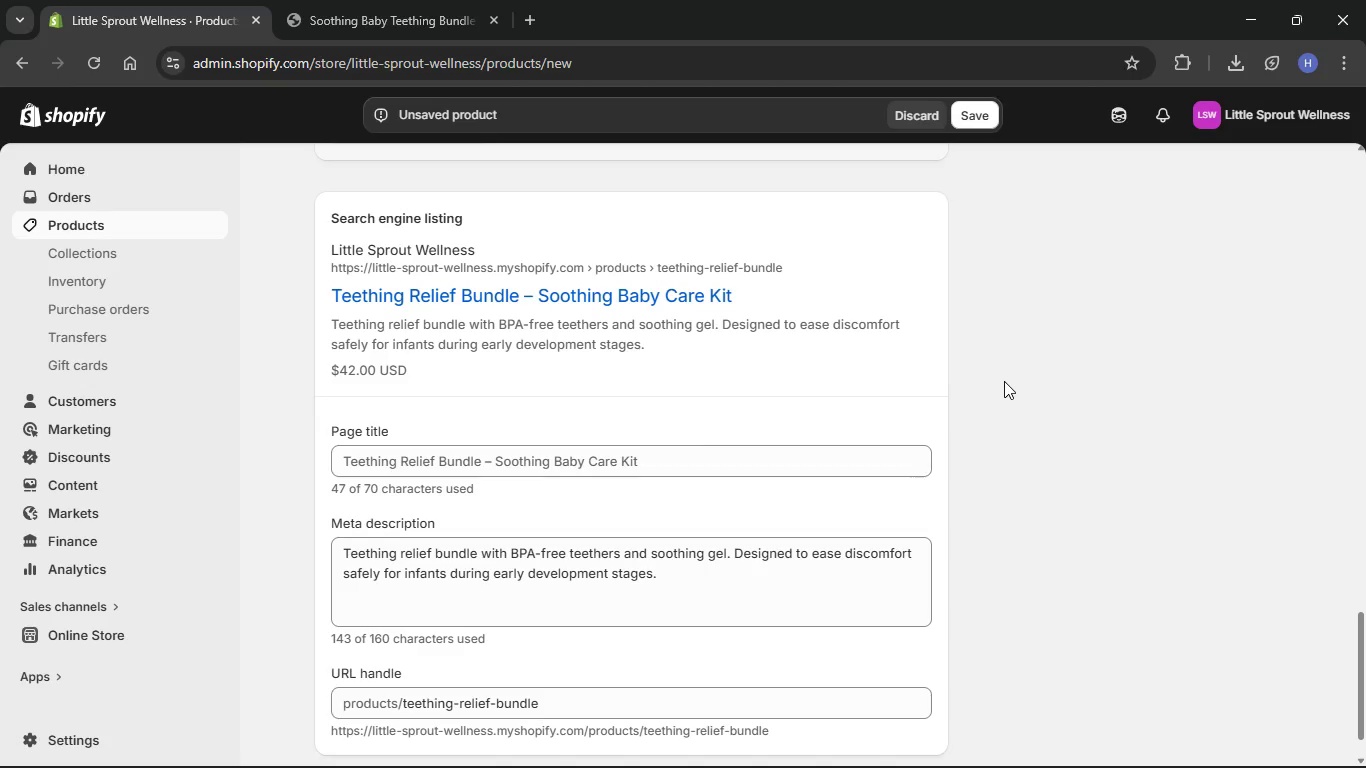 
scroll: coordinate [1022, 390], scroll_direction: up, amount: 29.0
 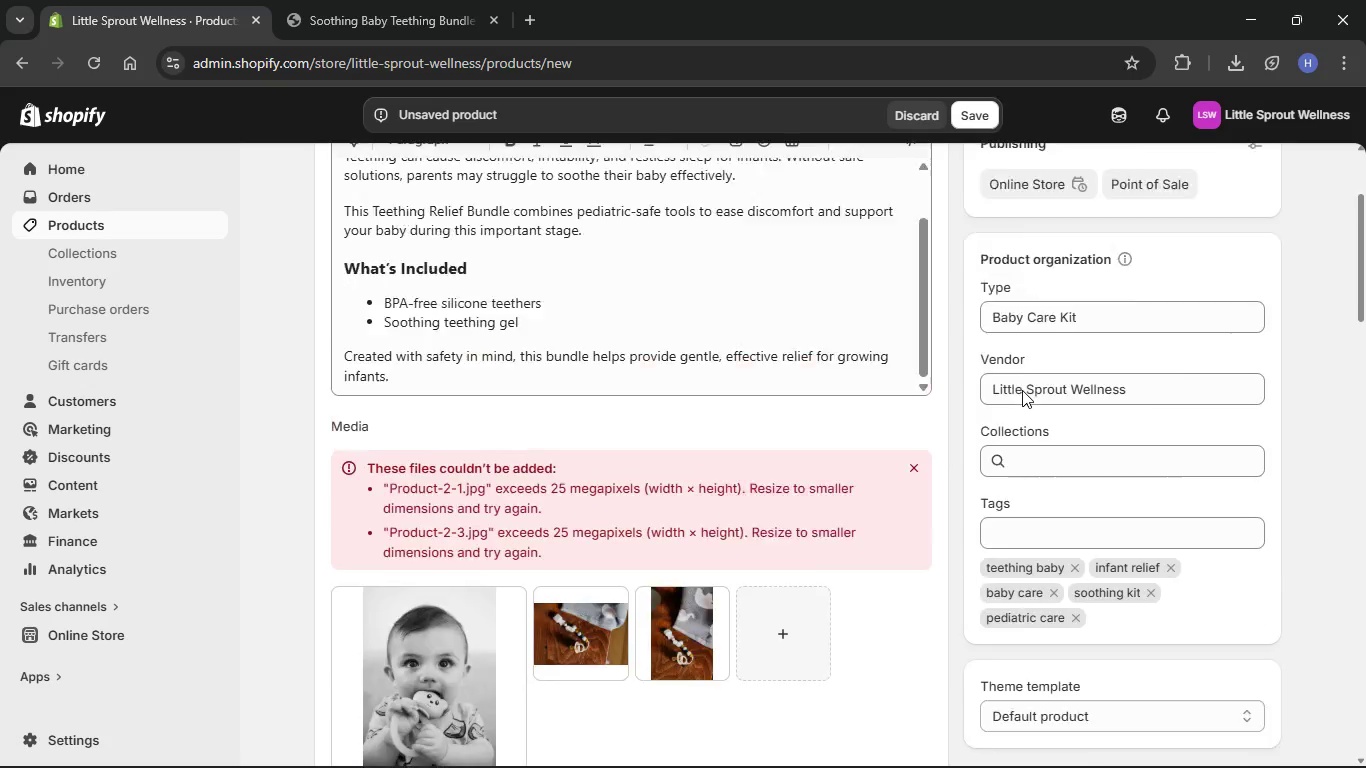 
scroll: coordinate [1022, 390], scroll_direction: down, amount: 1.0
 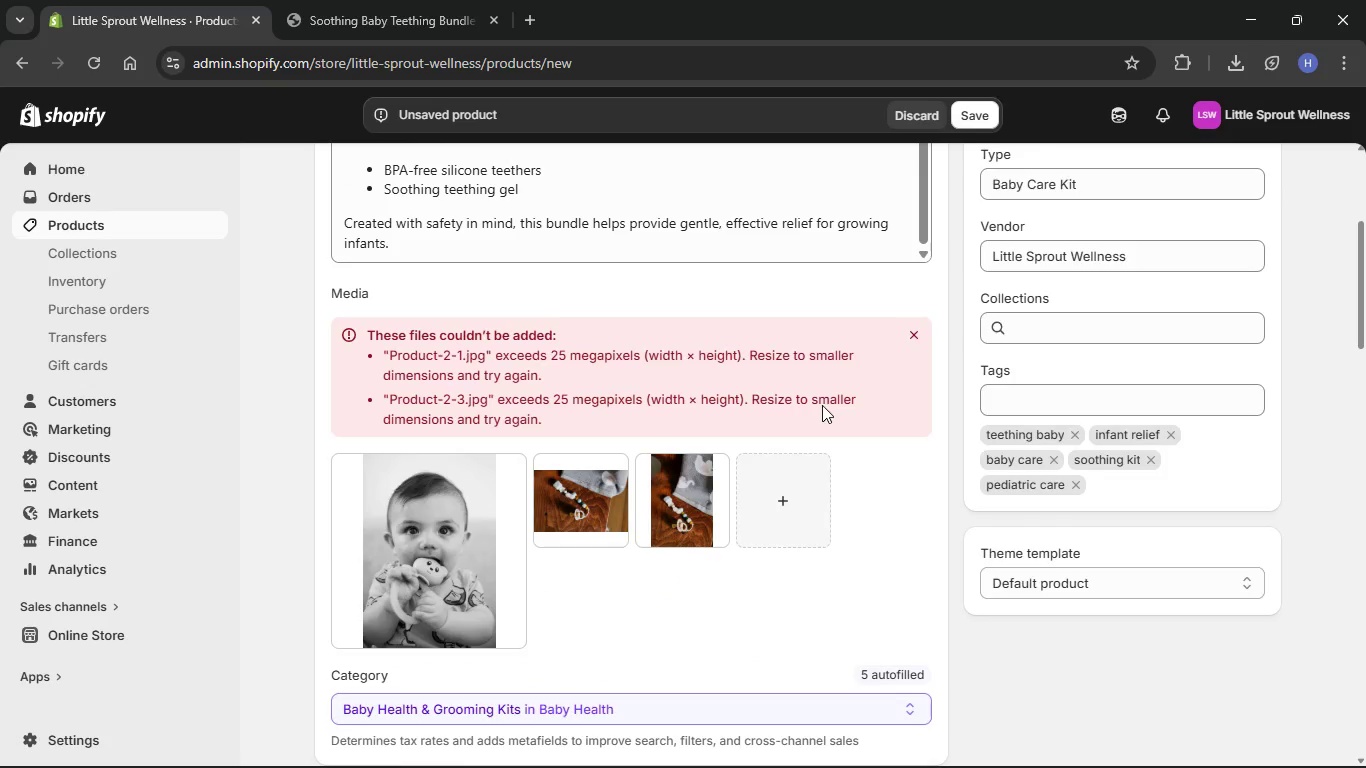 
scroll: coordinate [822, 405], scroll_direction: up, amount: 5.0
 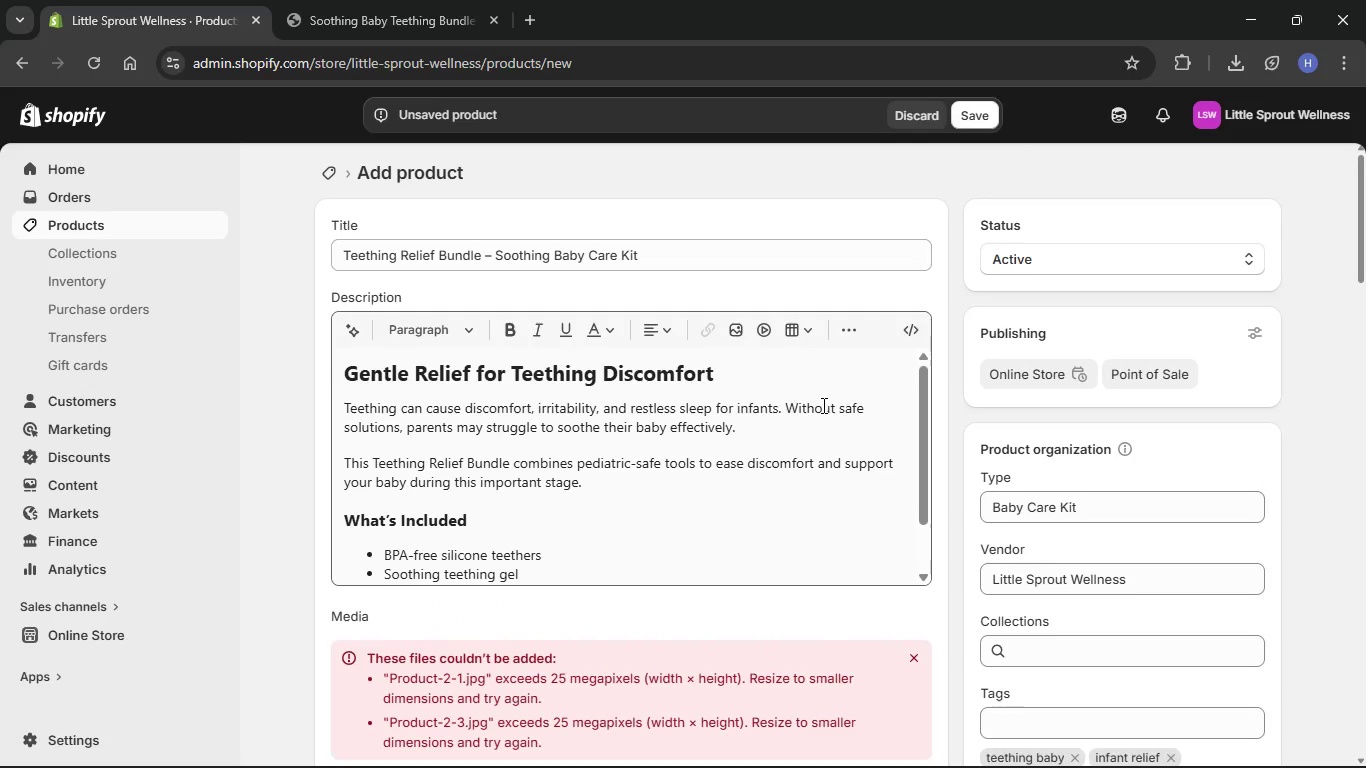 
scroll: coordinate [822, 405], scroll_direction: down, amount: 12.0
 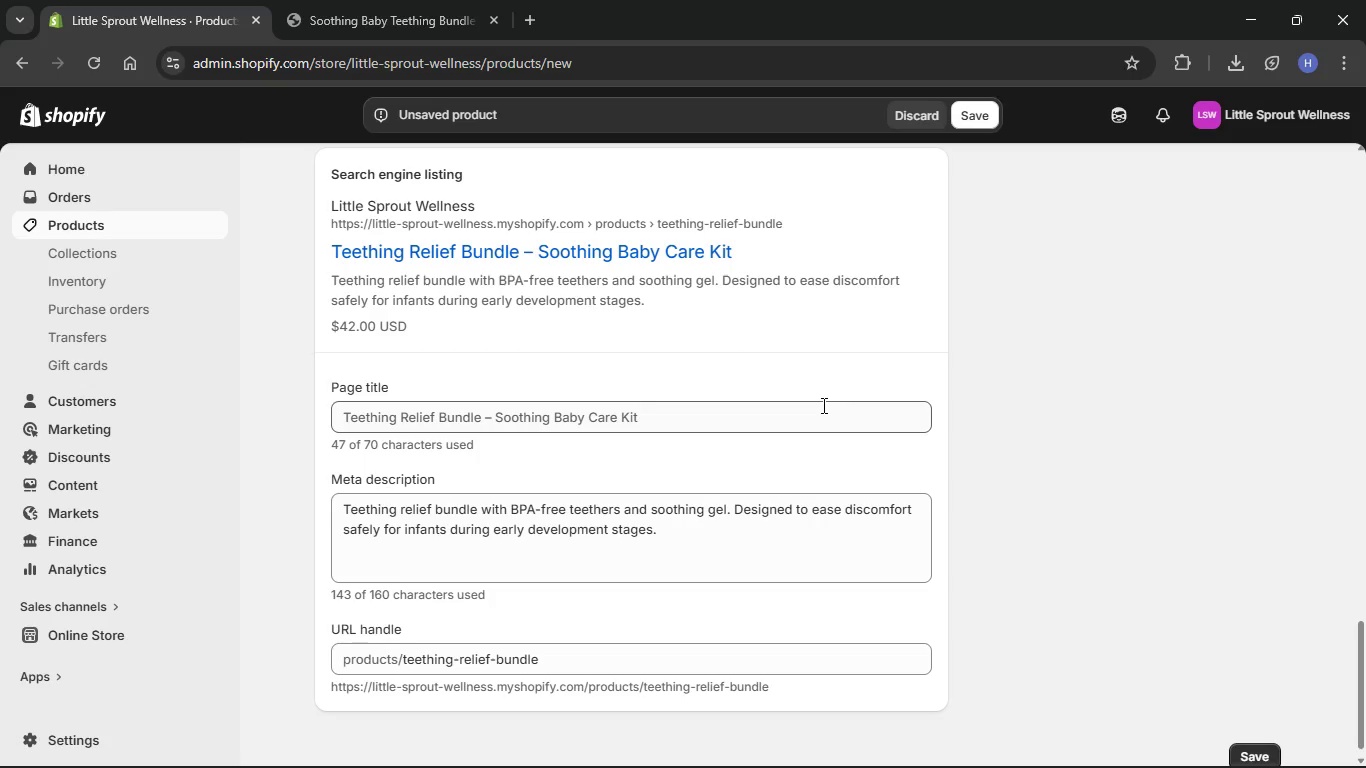 
scroll: coordinate [822, 405], scroll_direction: up, amount: 63.0
 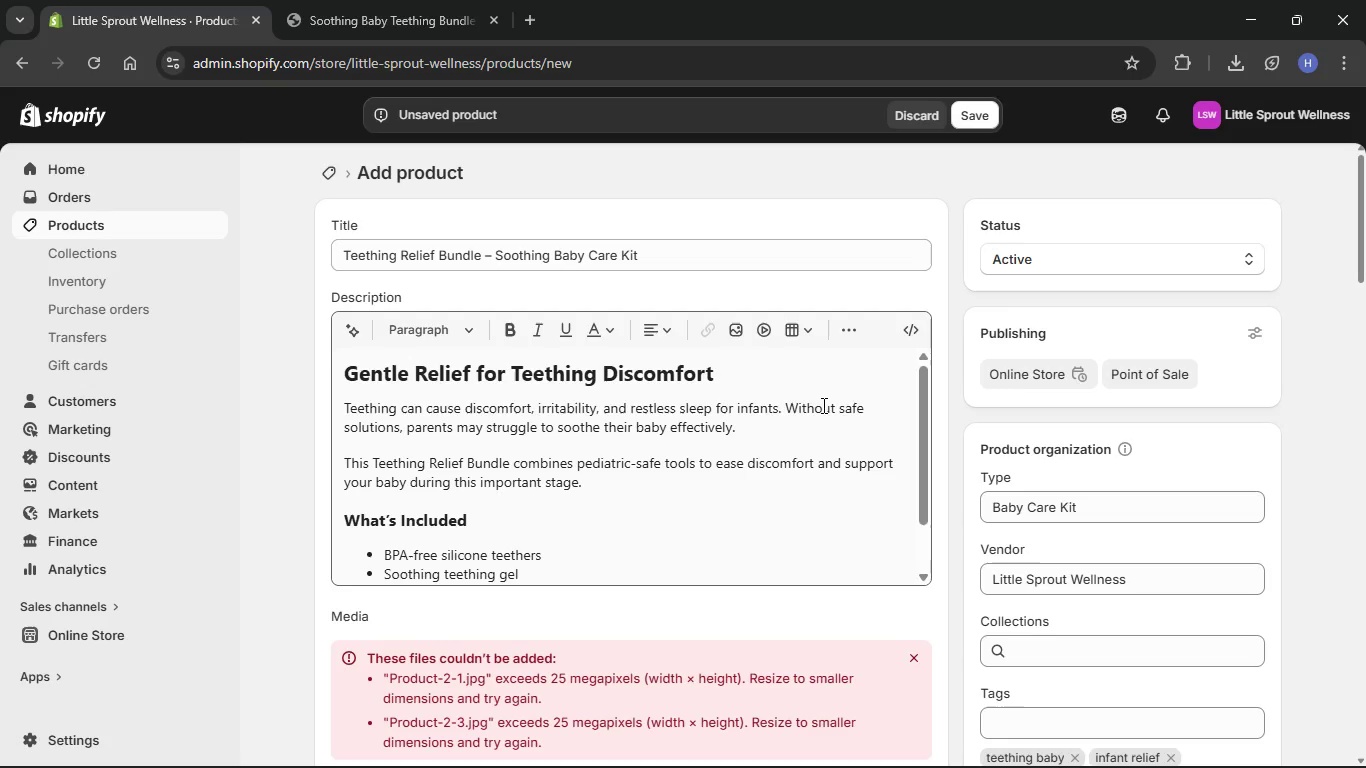 
wait(33.88)
 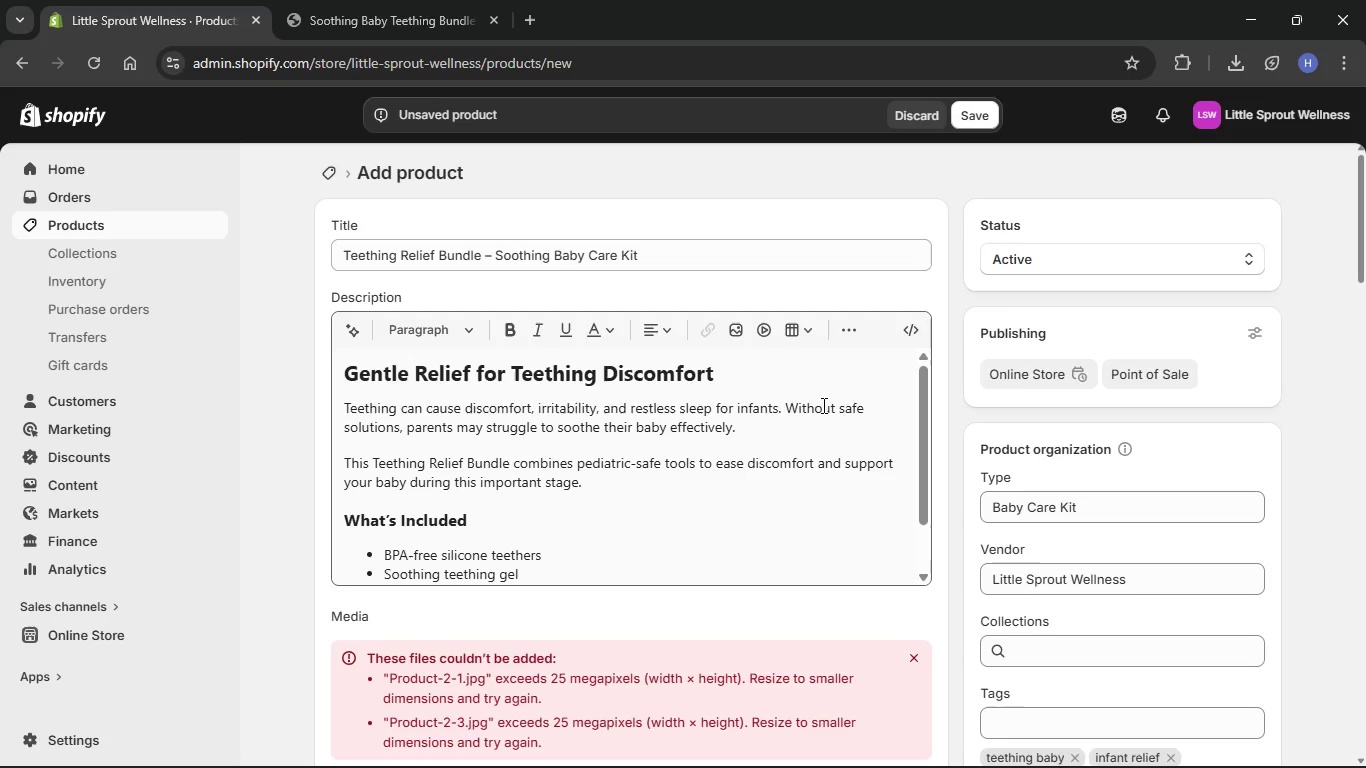 
scroll: coordinate [525, 381], scroll_direction: down, amount: 2.0
 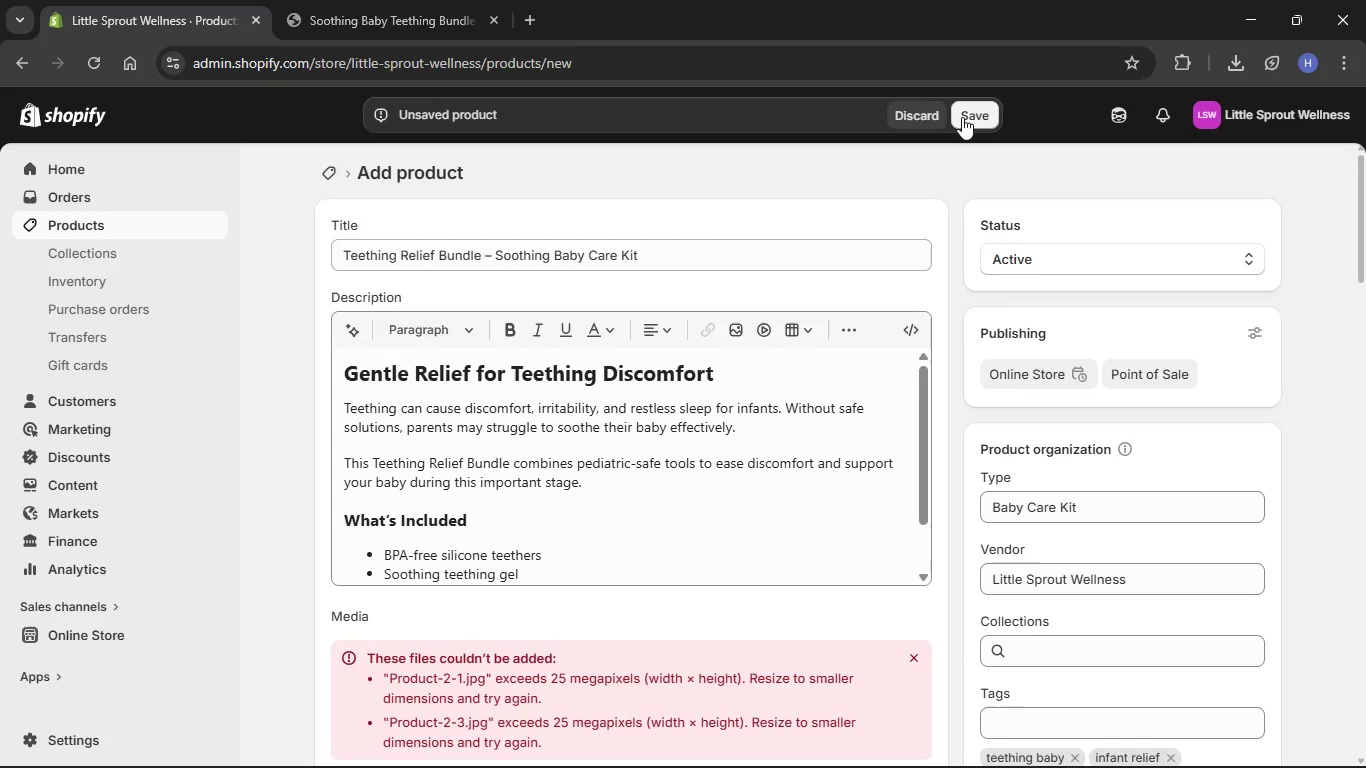 
wait(34.1)
 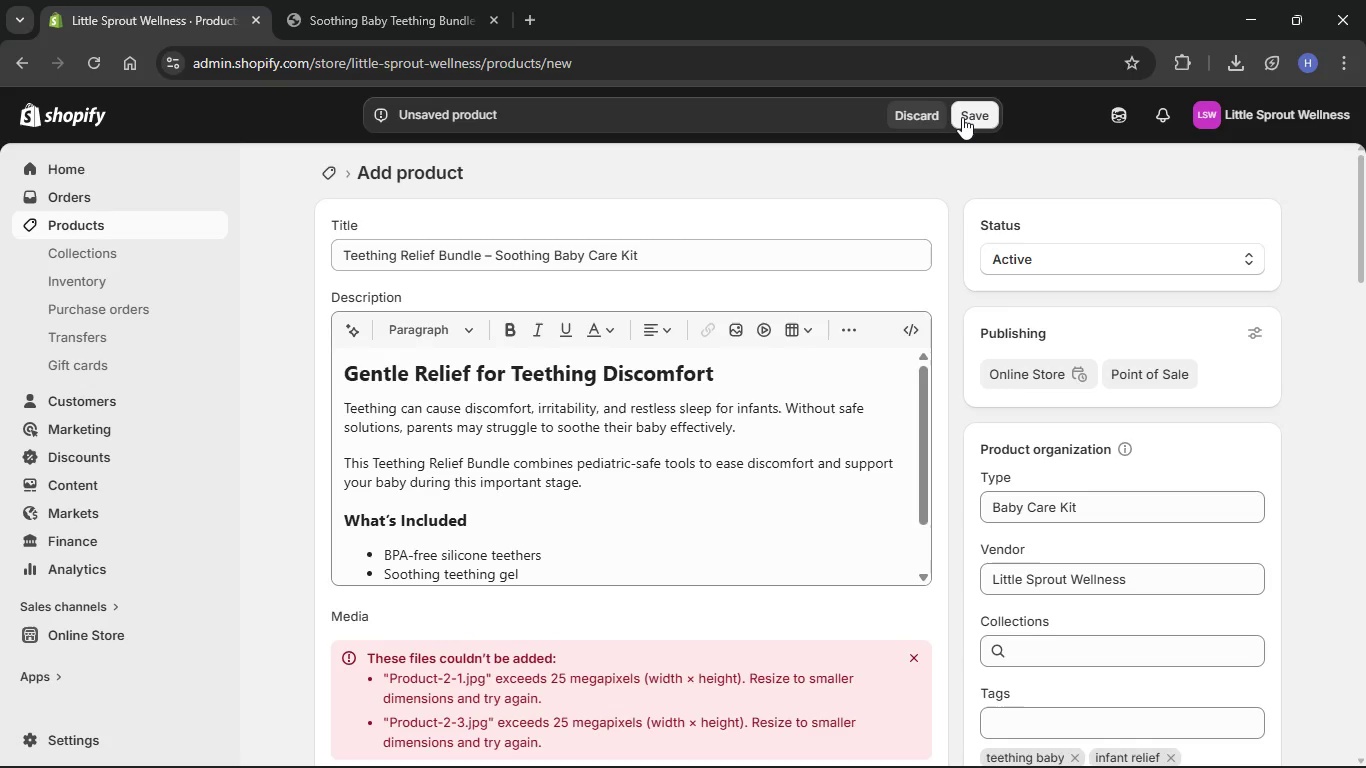 
mouse_move([150, 736])
 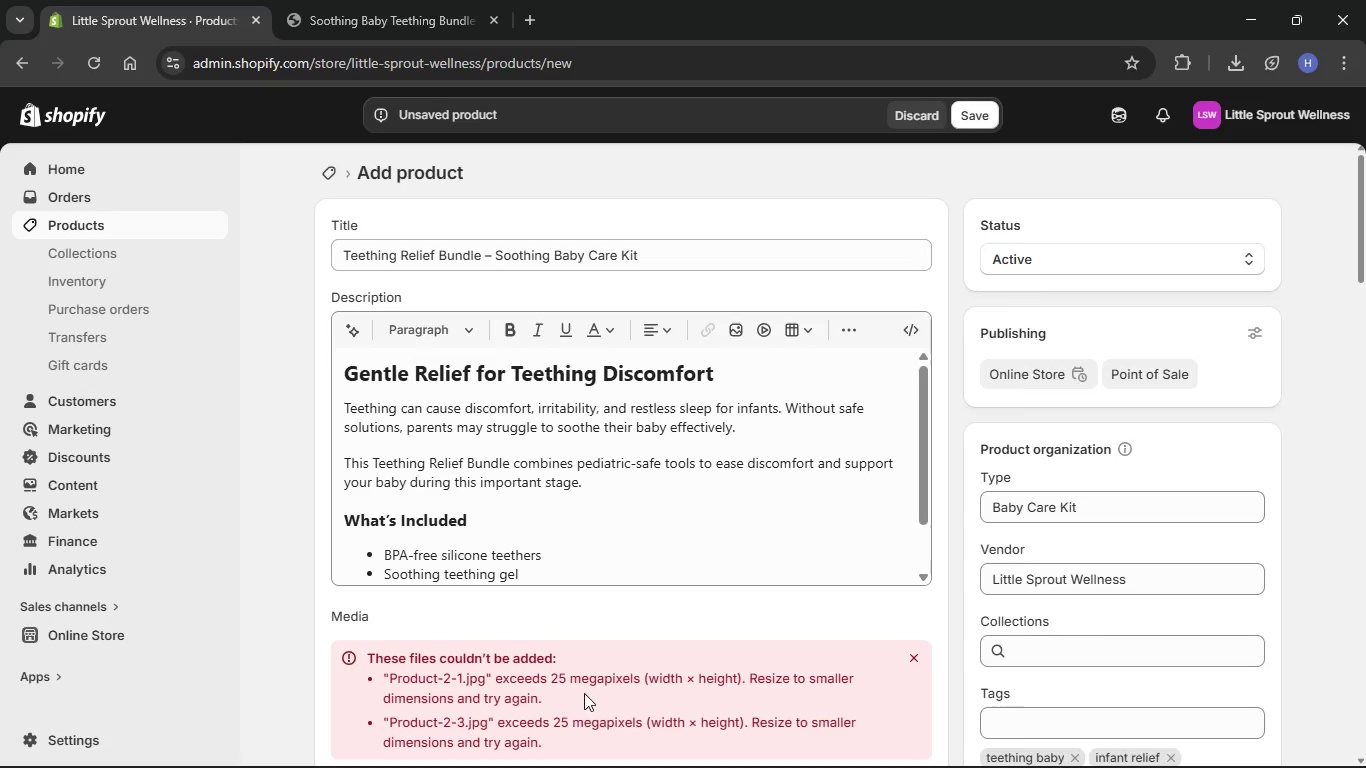 
scroll: coordinate [599, 709], scroll_direction: down, amount: 17.0
 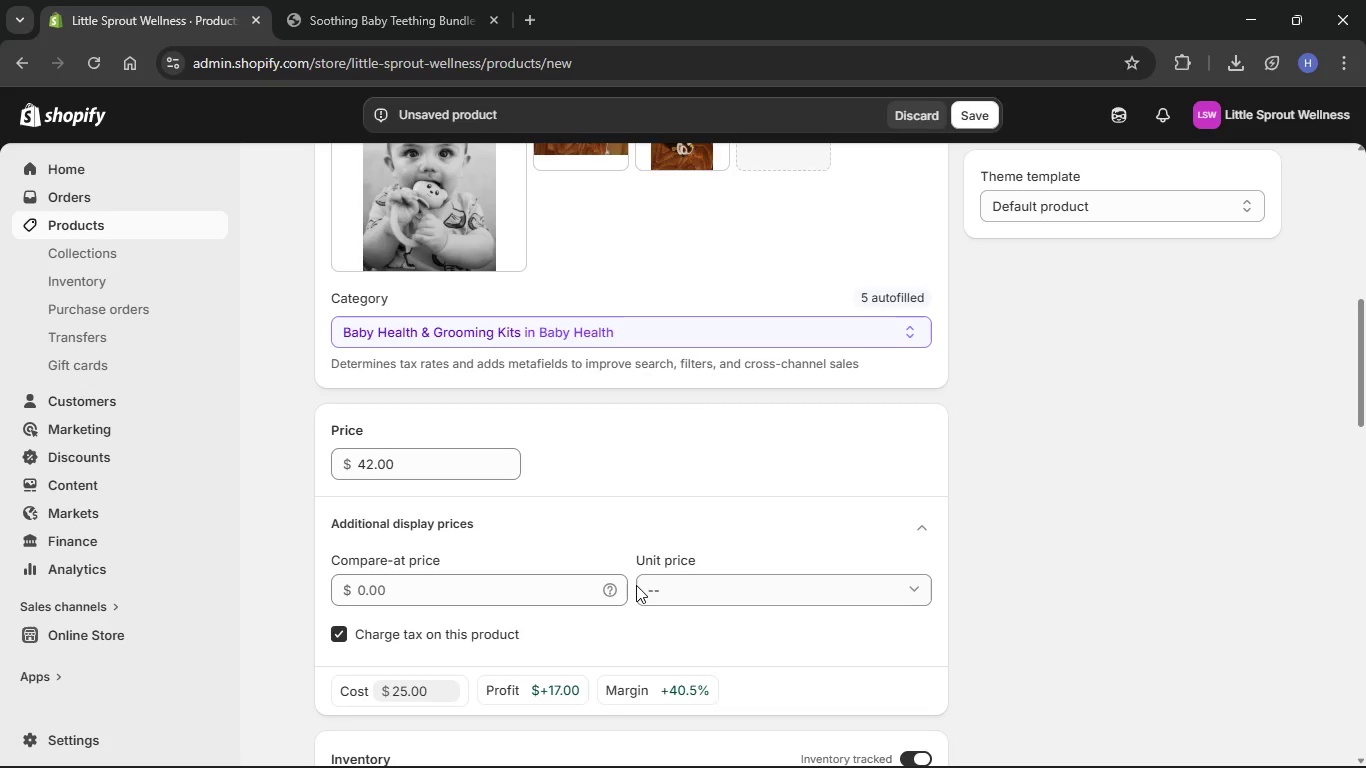 
wait(52.34)
 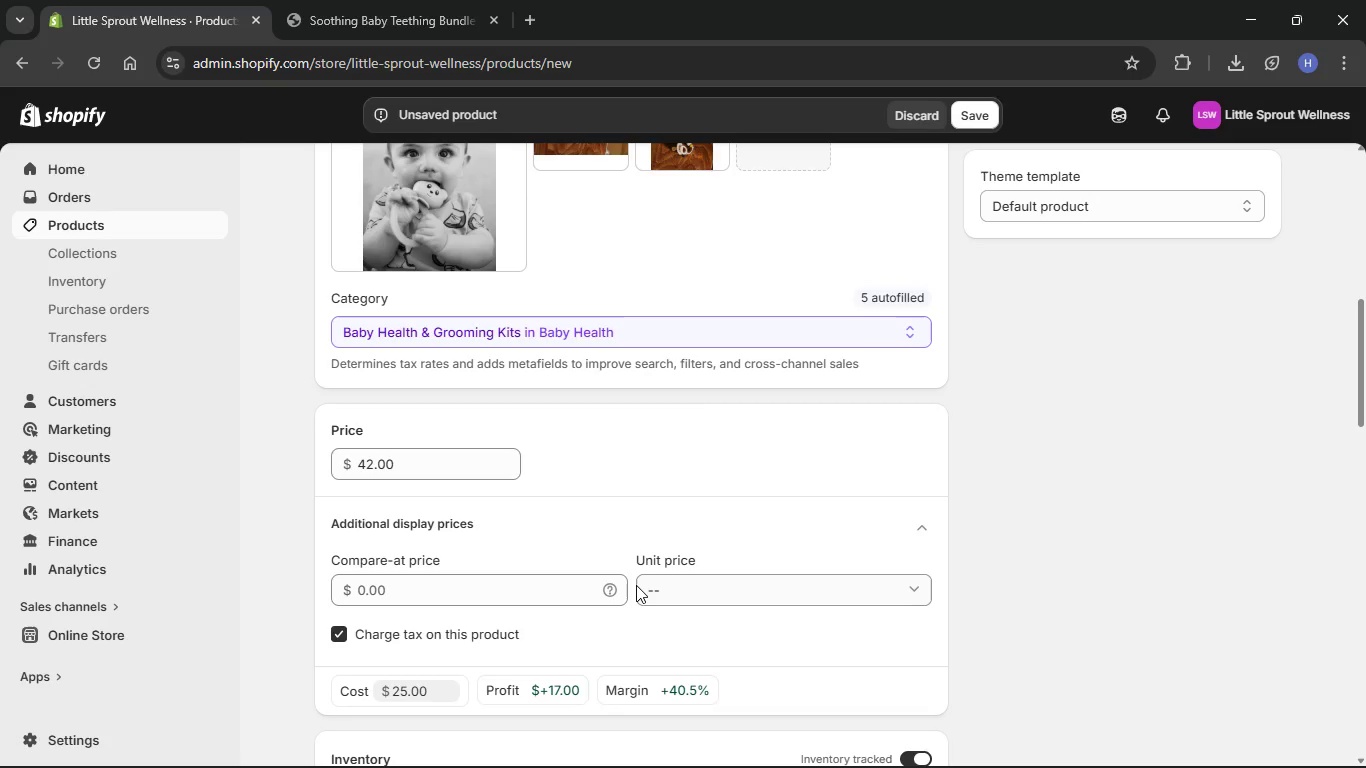 
scroll: coordinate [730, 577], scroll_direction: down, amount: 45.0
 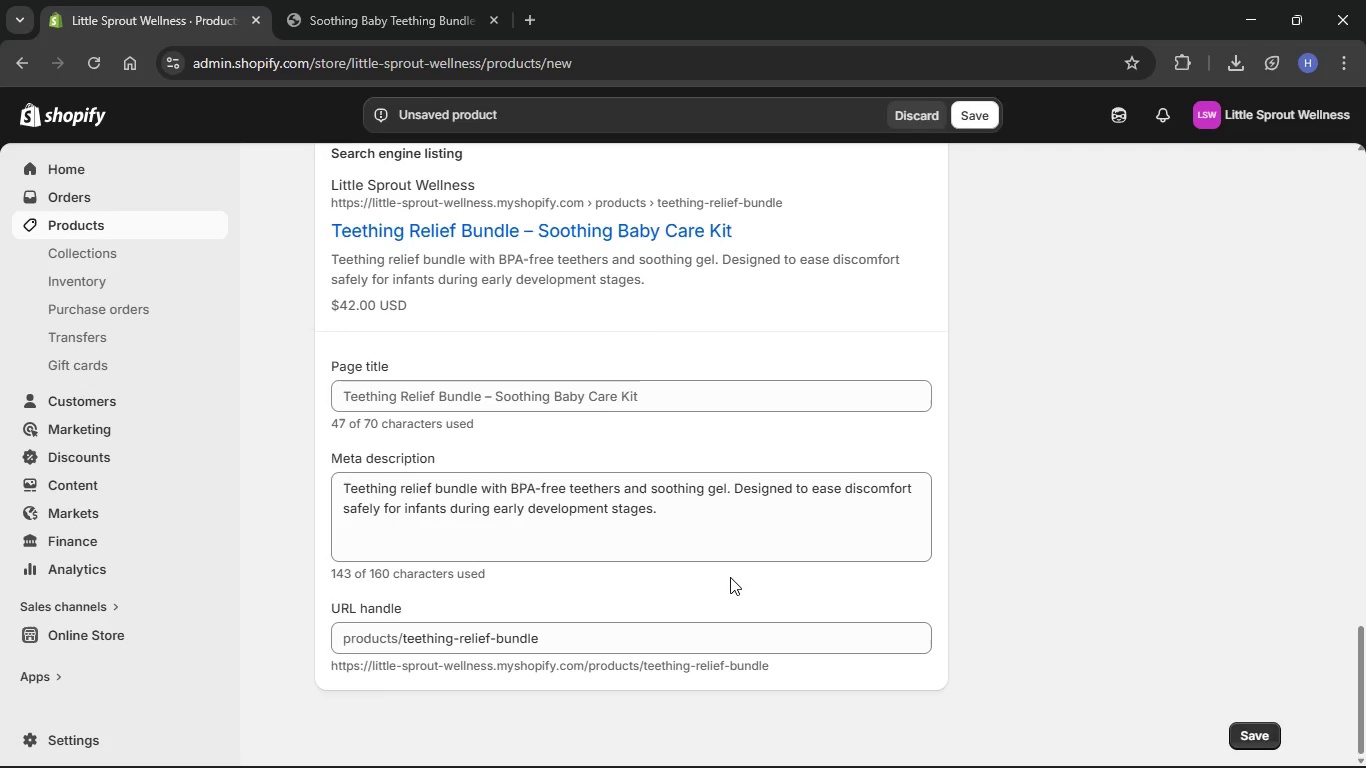 
scroll: coordinate [730, 577], scroll_direction: up, amount: 3.0
 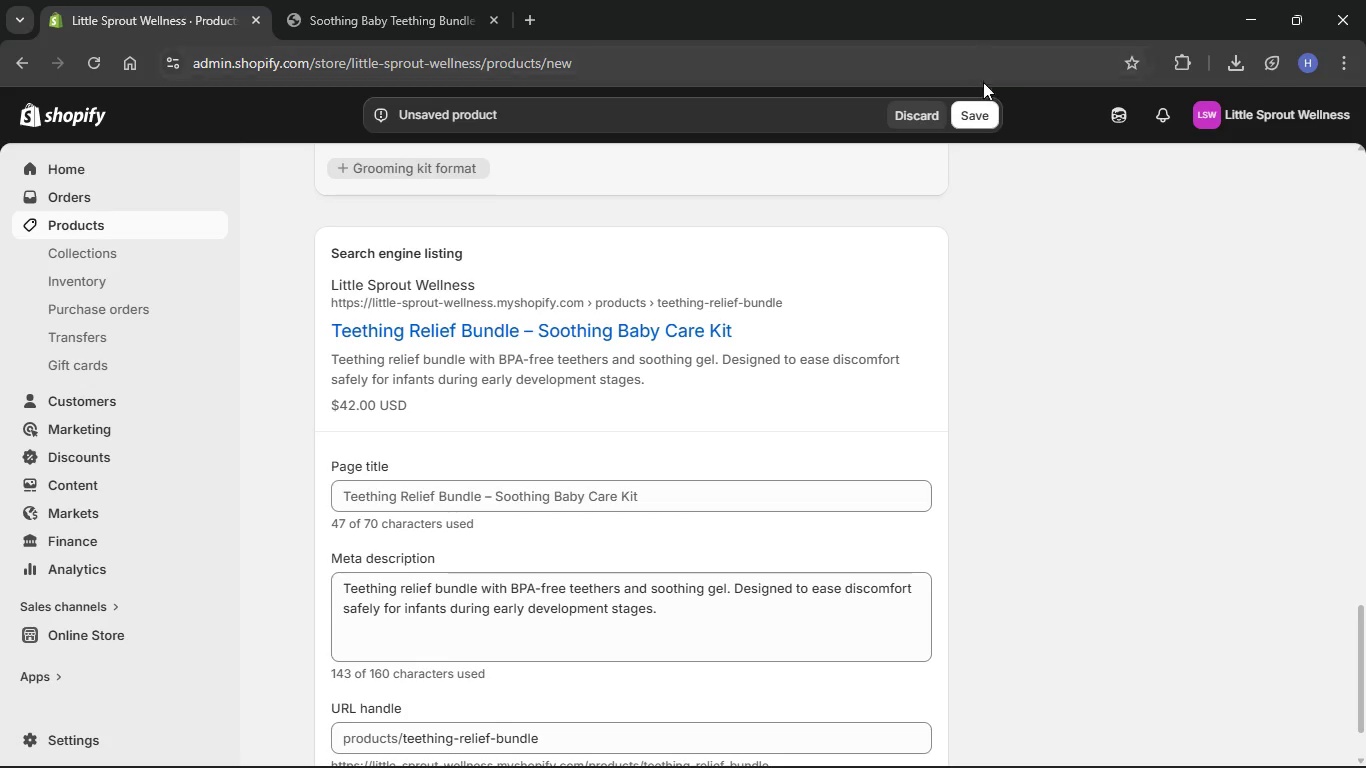 
left_click([978, 106])
 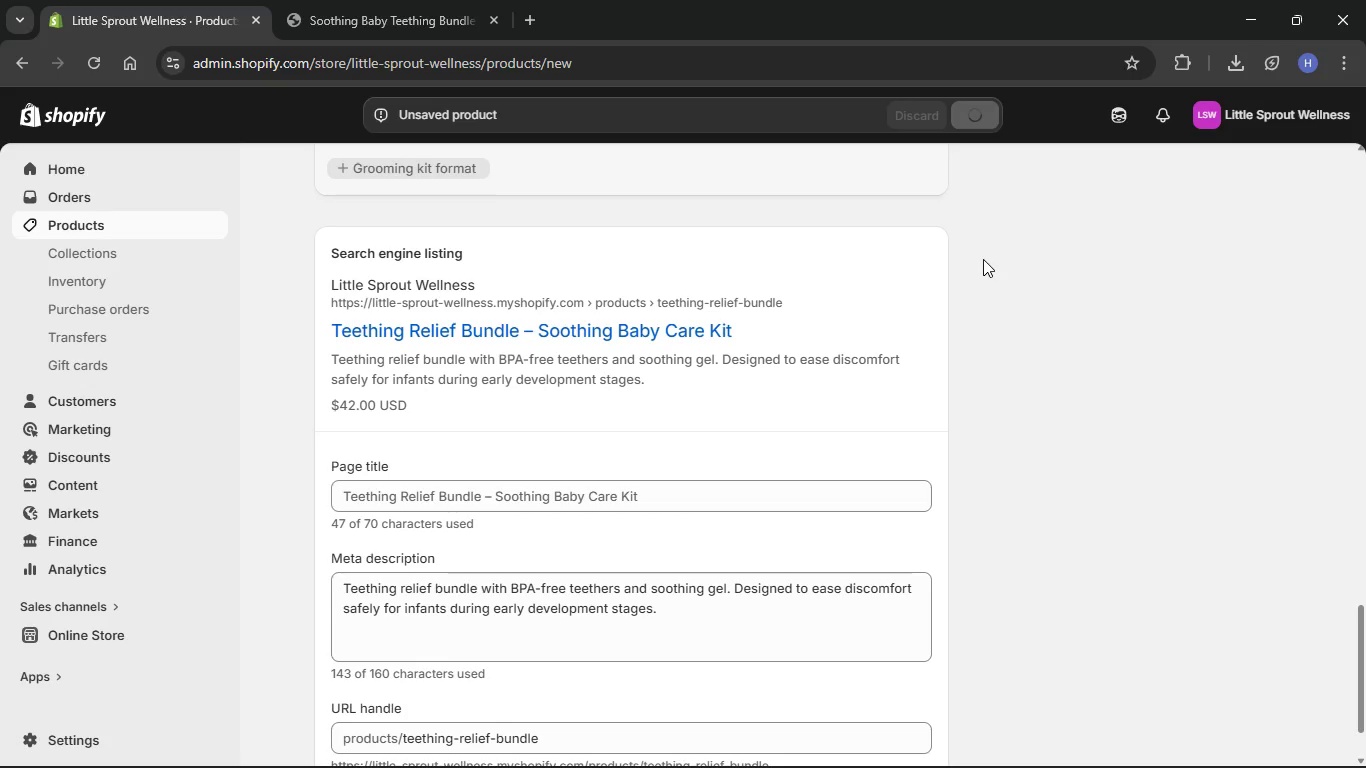 
wait(6.16)
 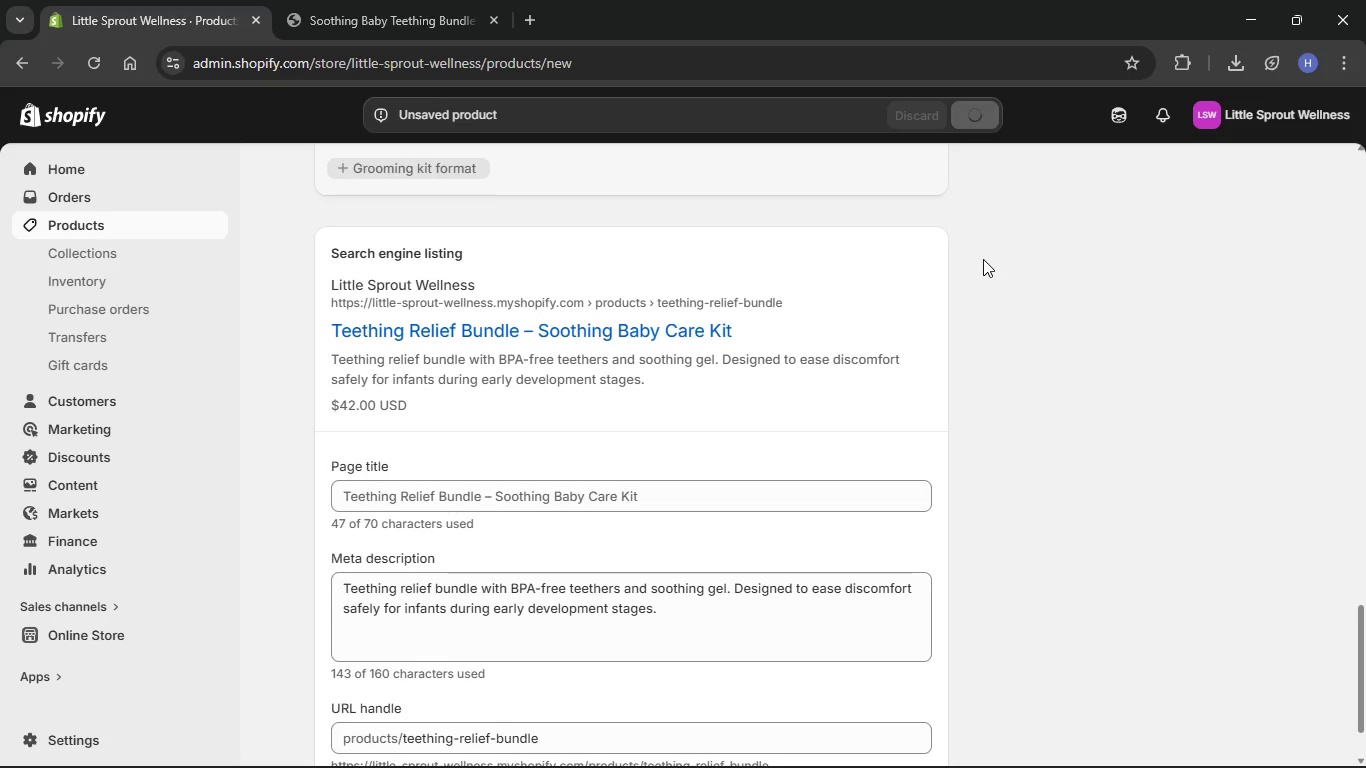 
scroll: coordinate [549, 263], scroll_direction: up, amount: 74.0
 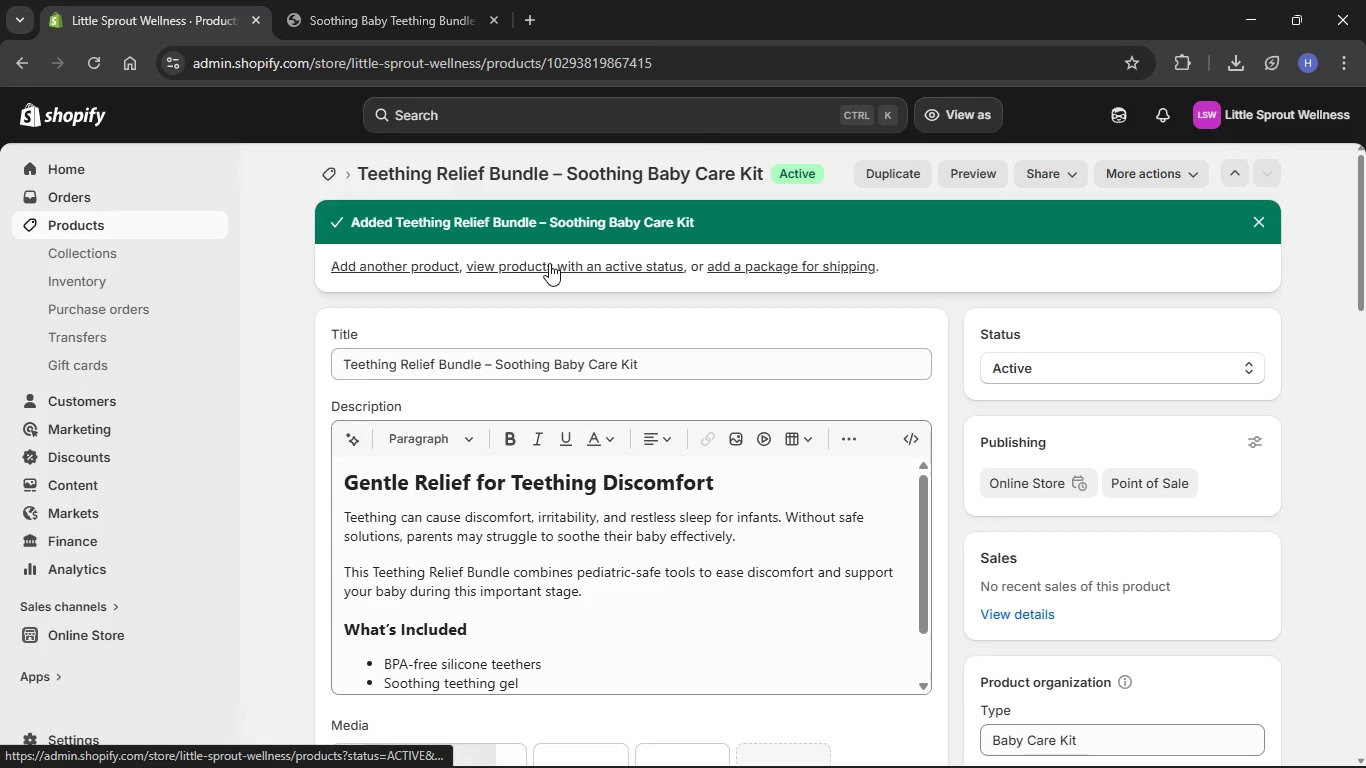 
scroll: coordinate [549, 269], scroll_direction: down, amount: 9.0
 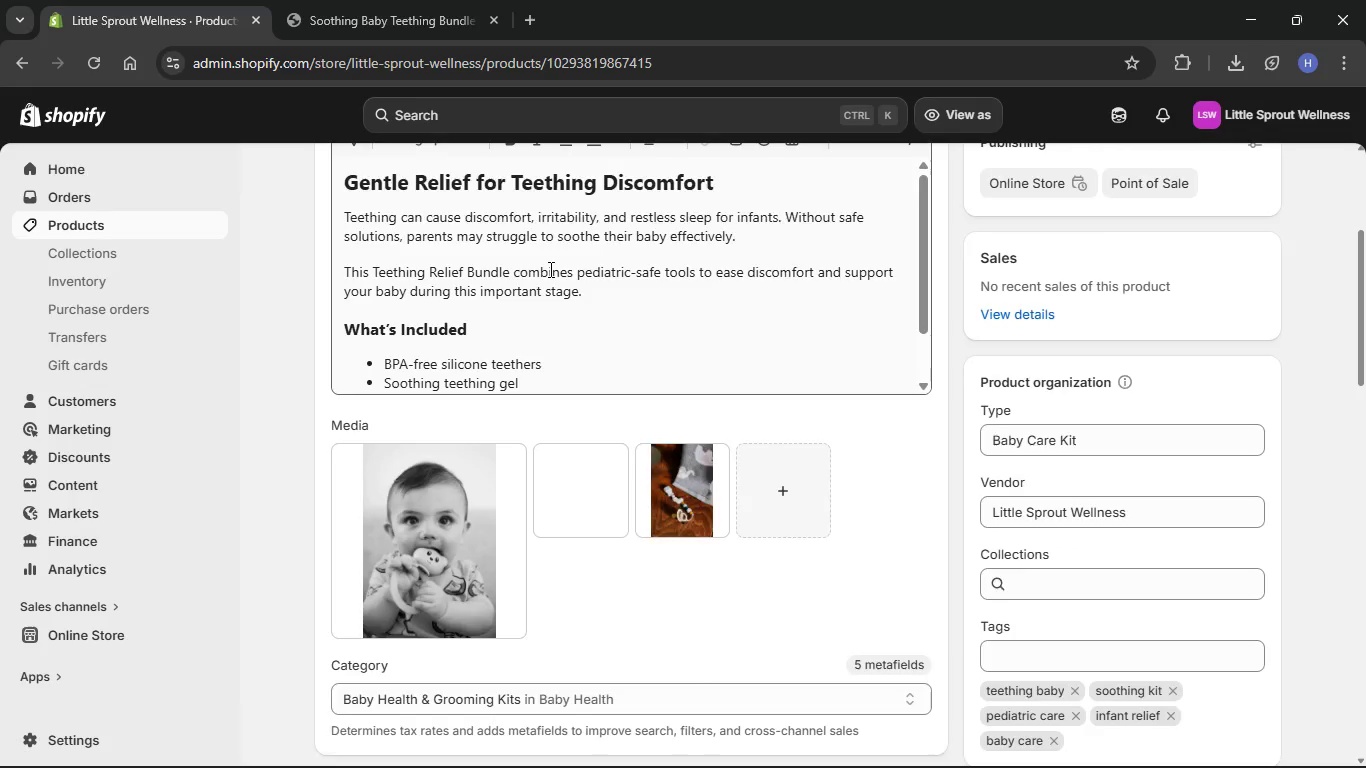 
scroll: coordinate [549, 269], scroll_direction: up, amount: 18.0
 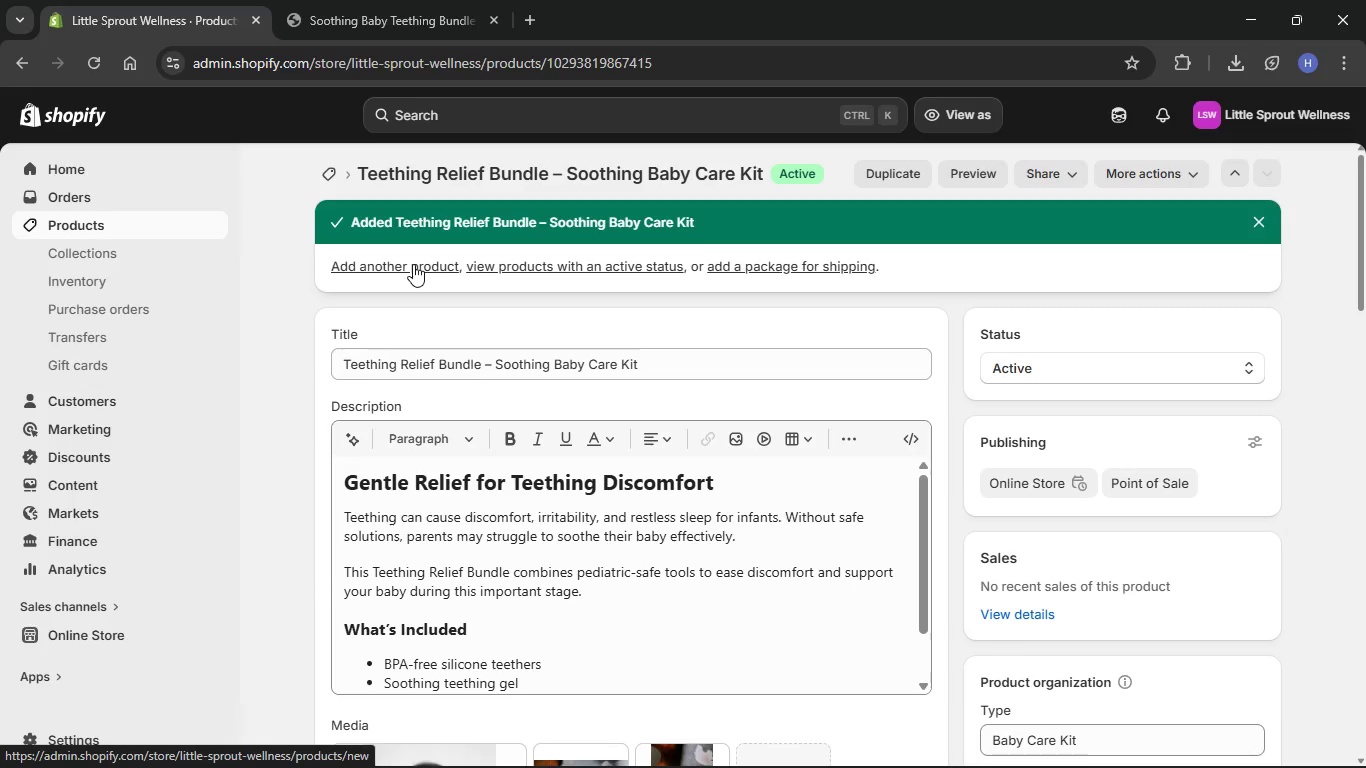 
left_click([413, 264])
 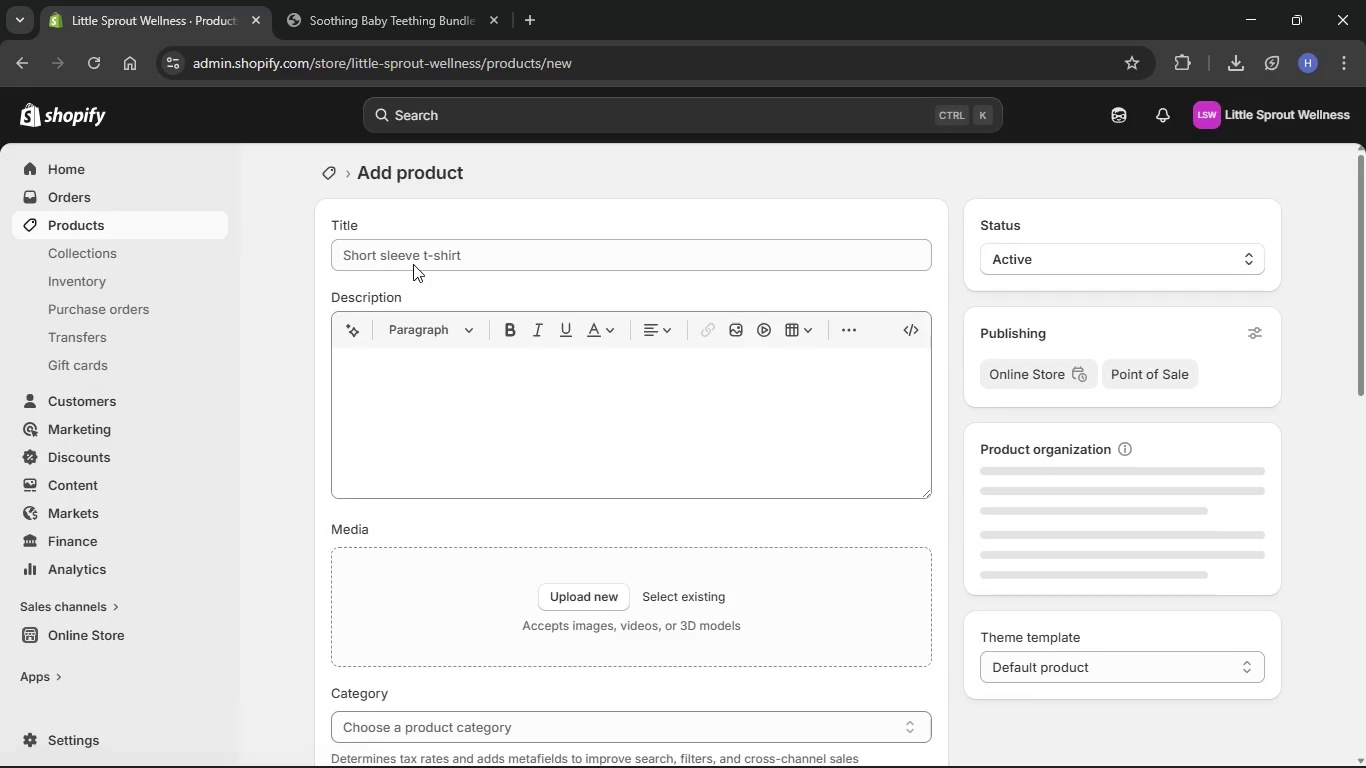 
left_click([493, 263])
 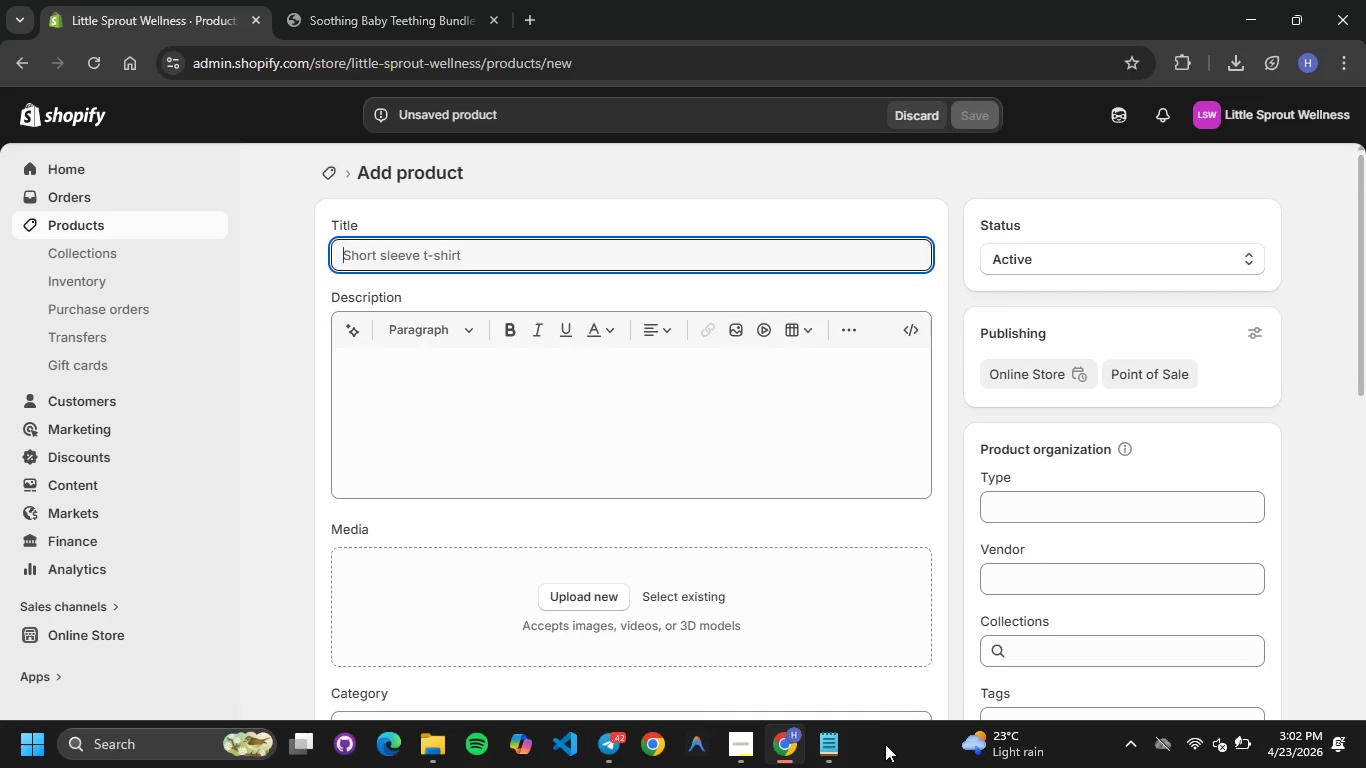 
left_click([834, 733])
 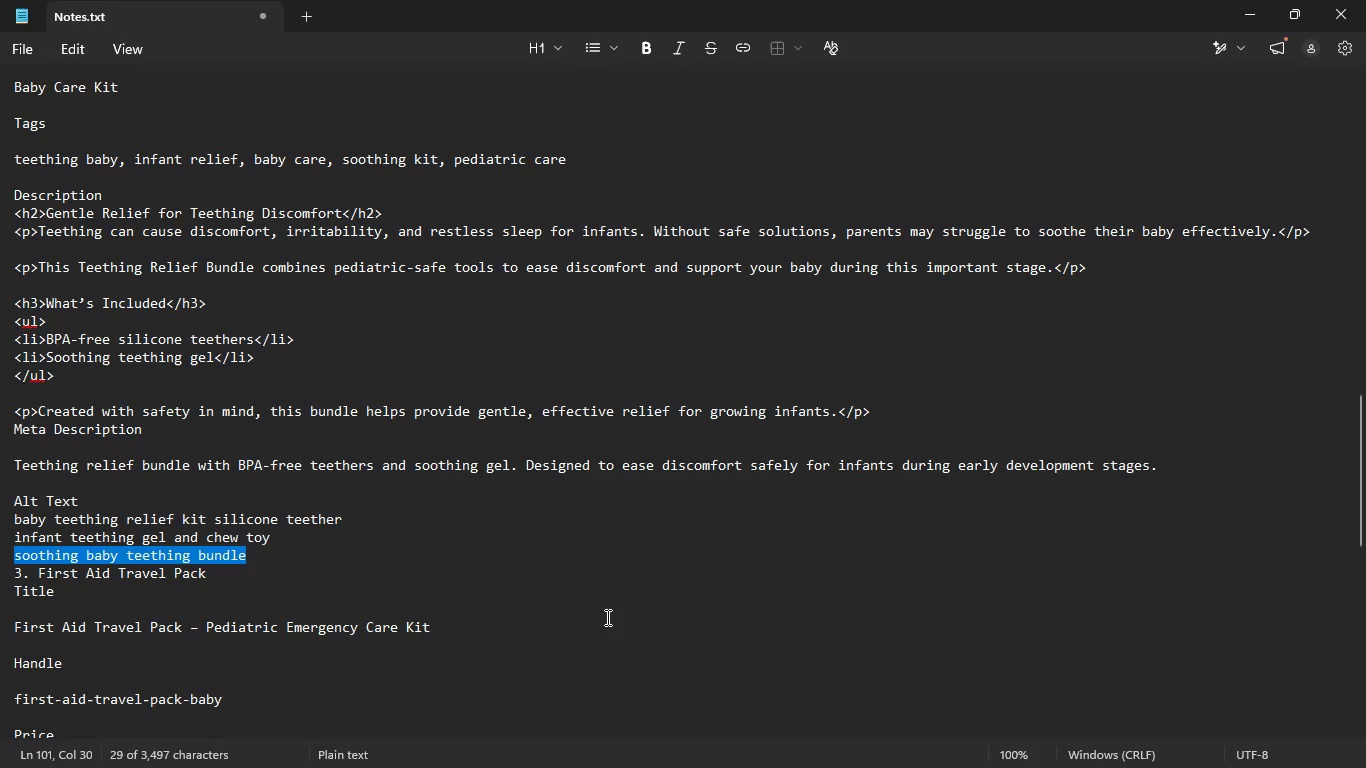 
scroll: coordinate [594, 587], scroll_direction: down, amount: 9.0
 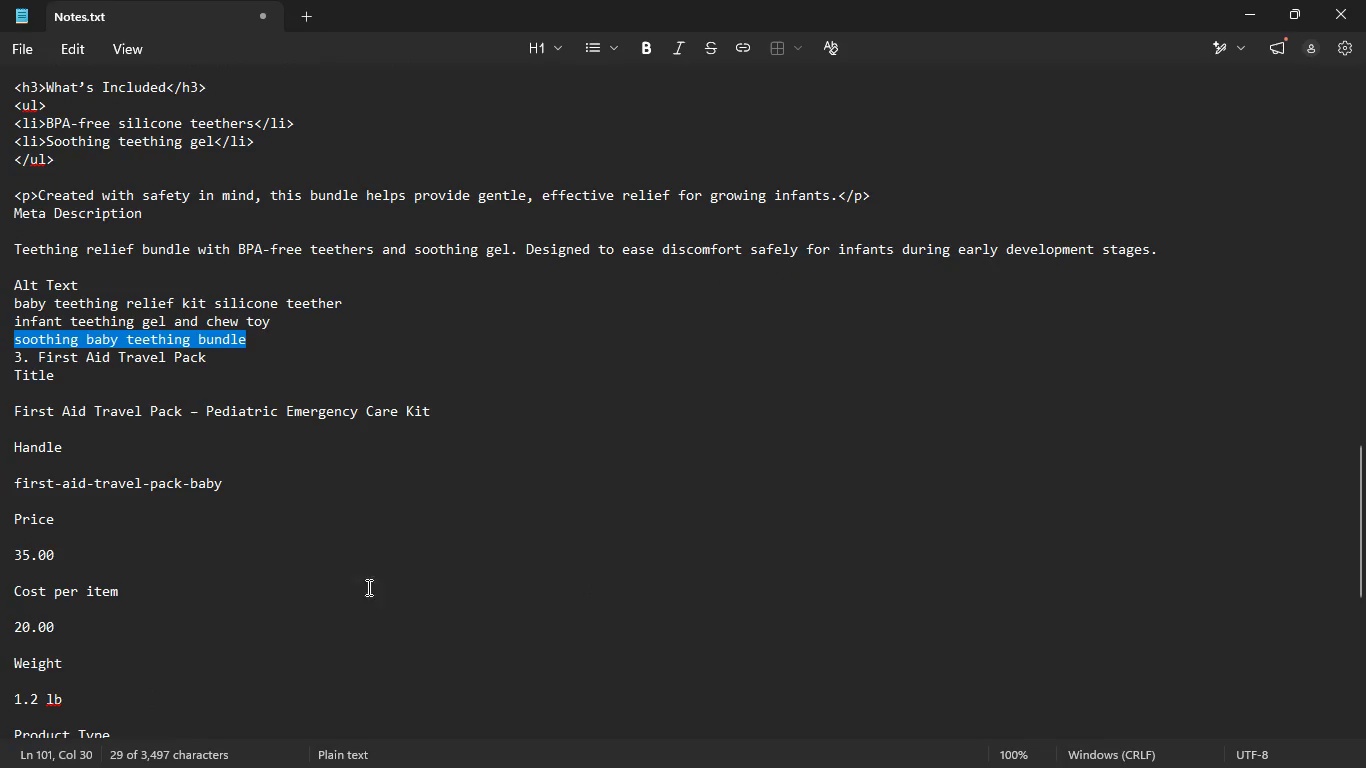 
left_click([323, 581])
 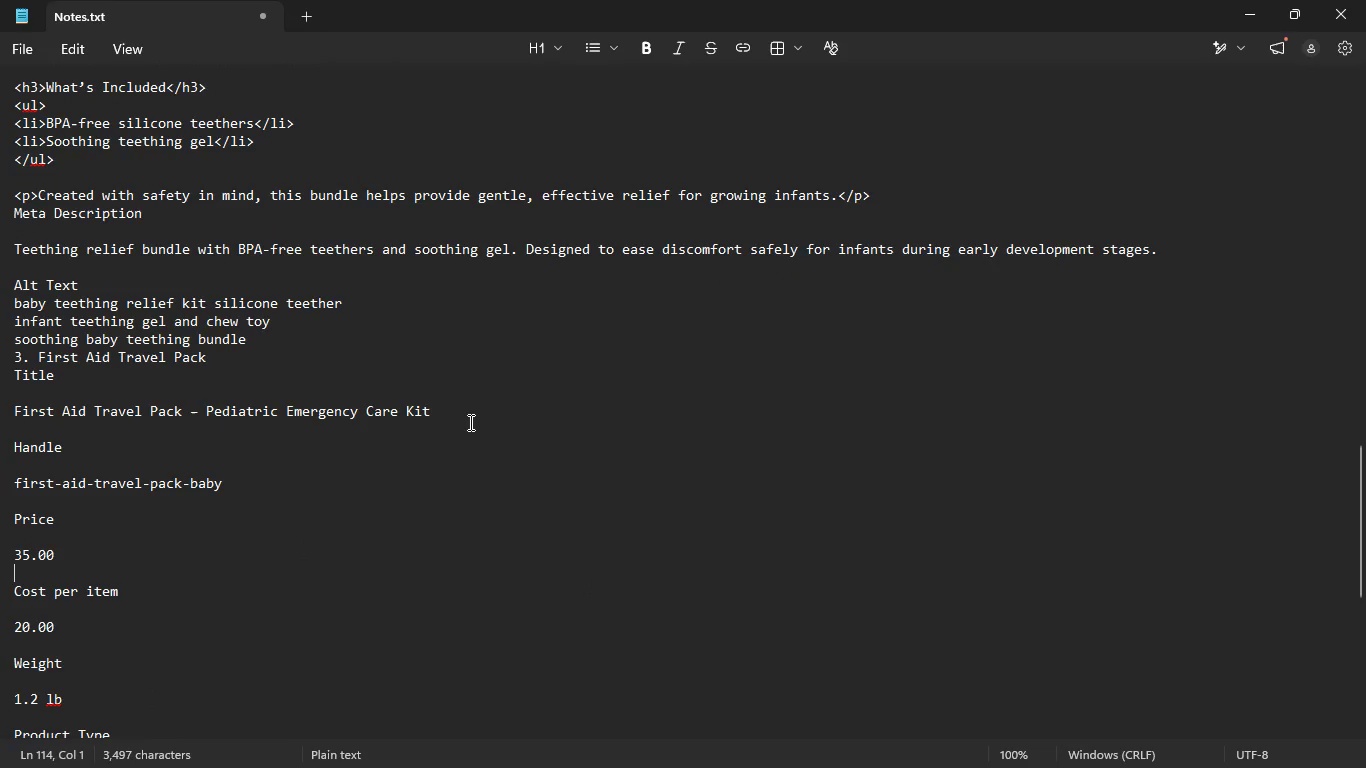 
left_click_drag(start_coordinate=[469, 422], to_coordinate=[0, 410])
 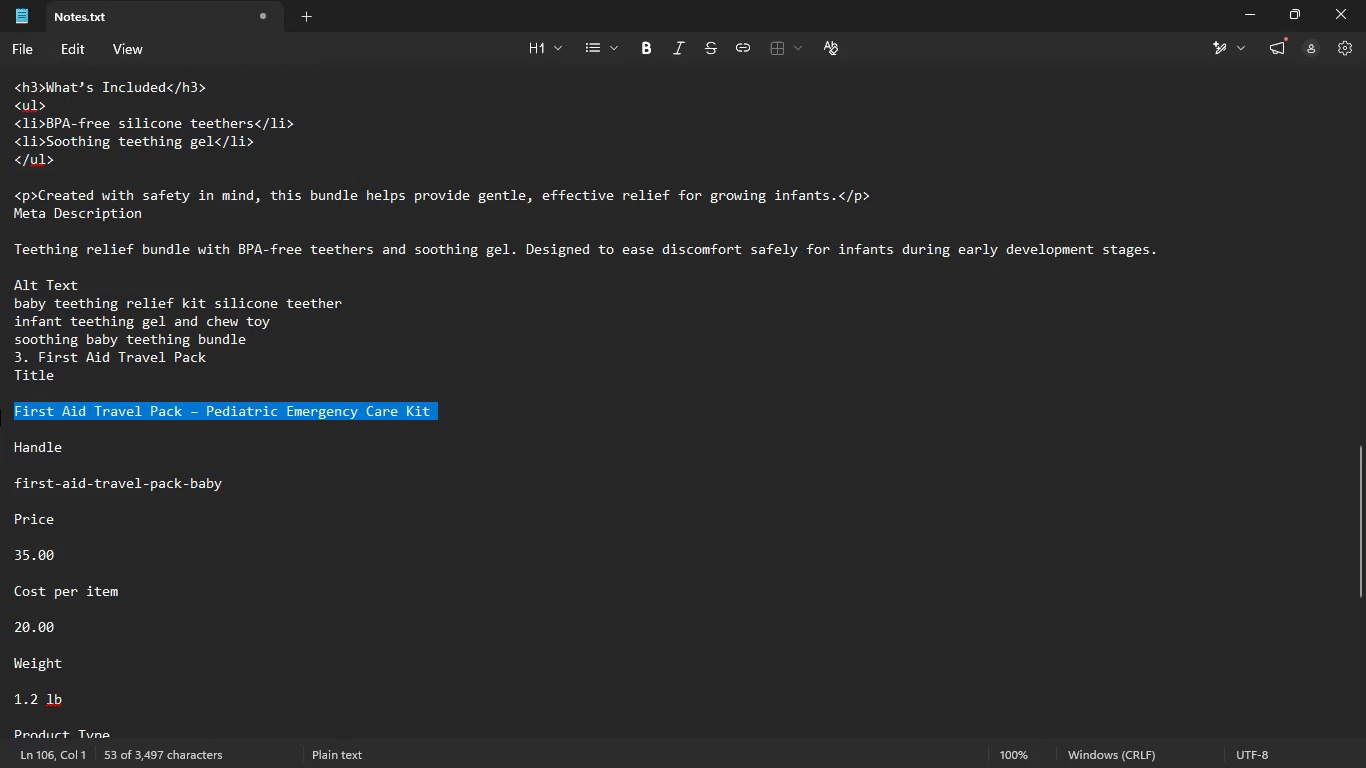 
key(Control+C)
 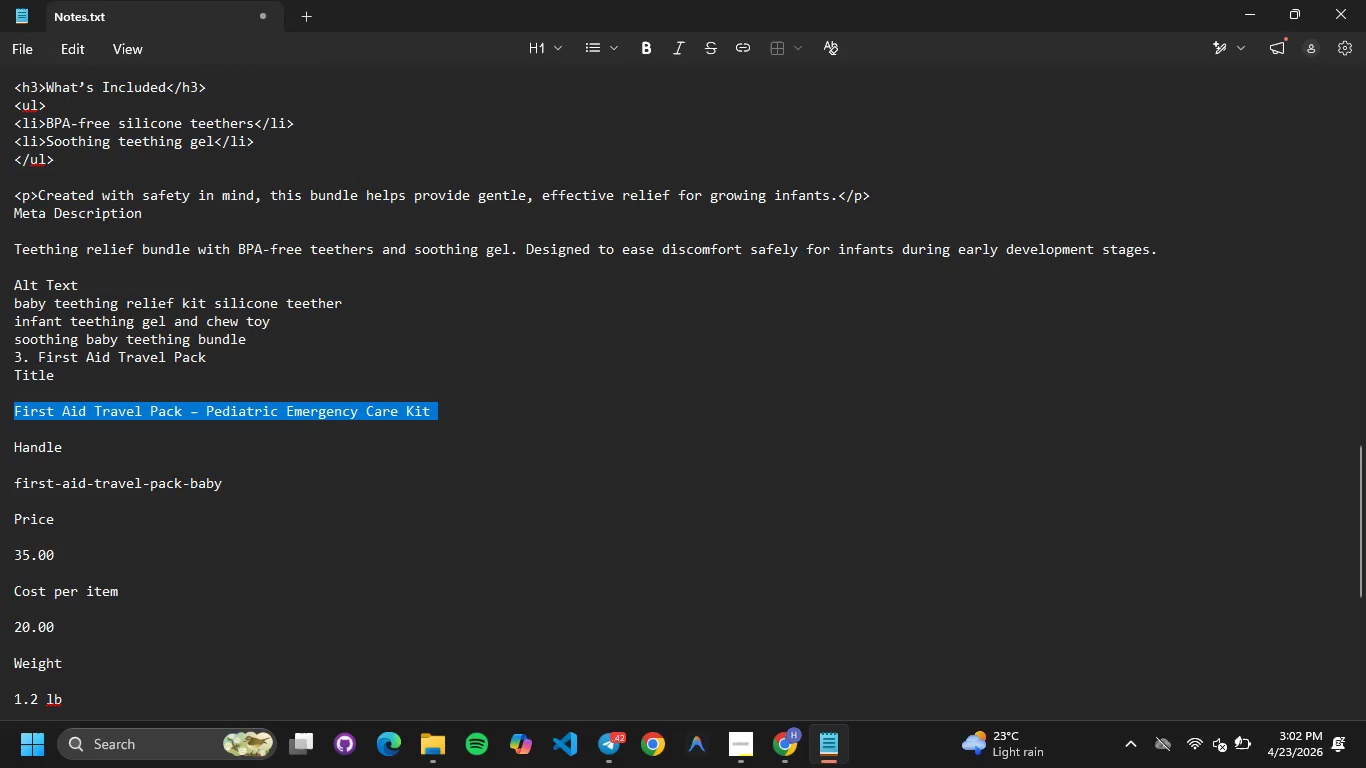 
left_click([788, 754])
 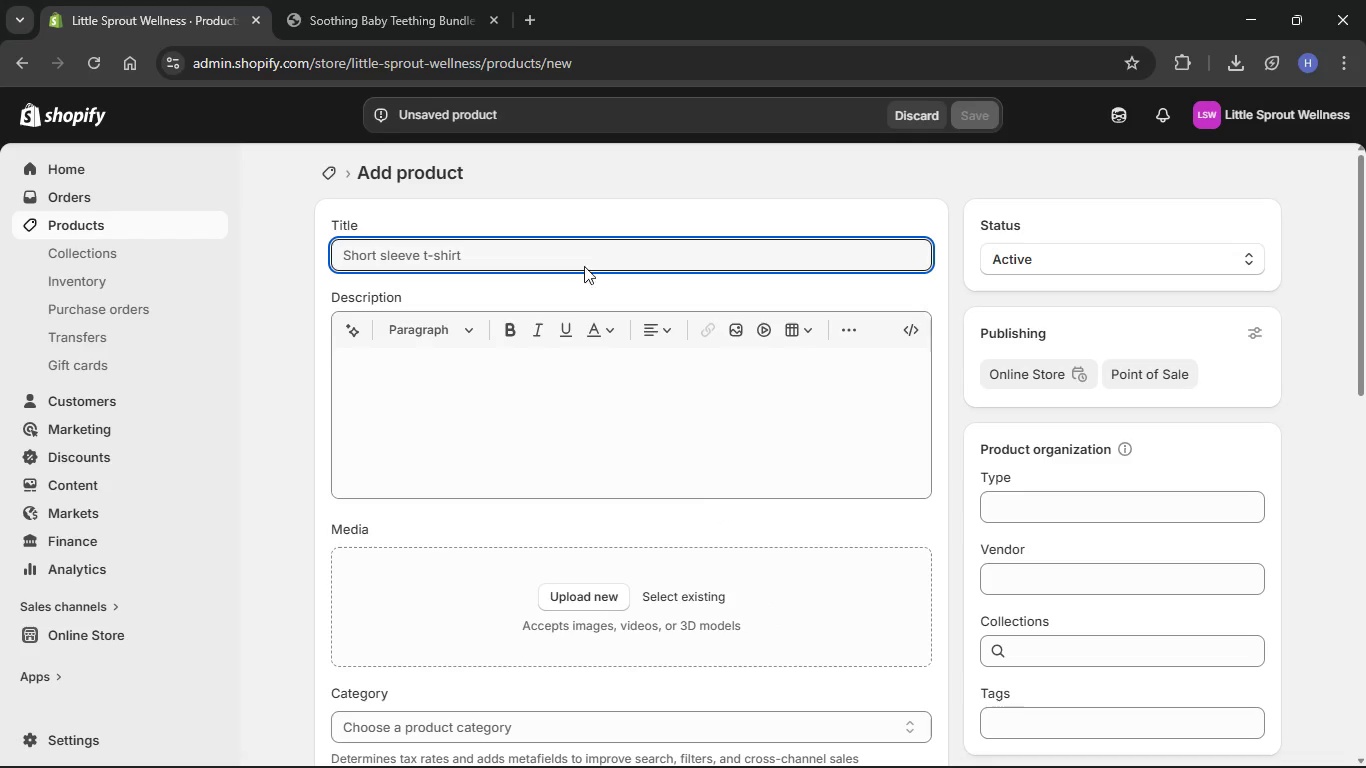 
key(Control+V)
 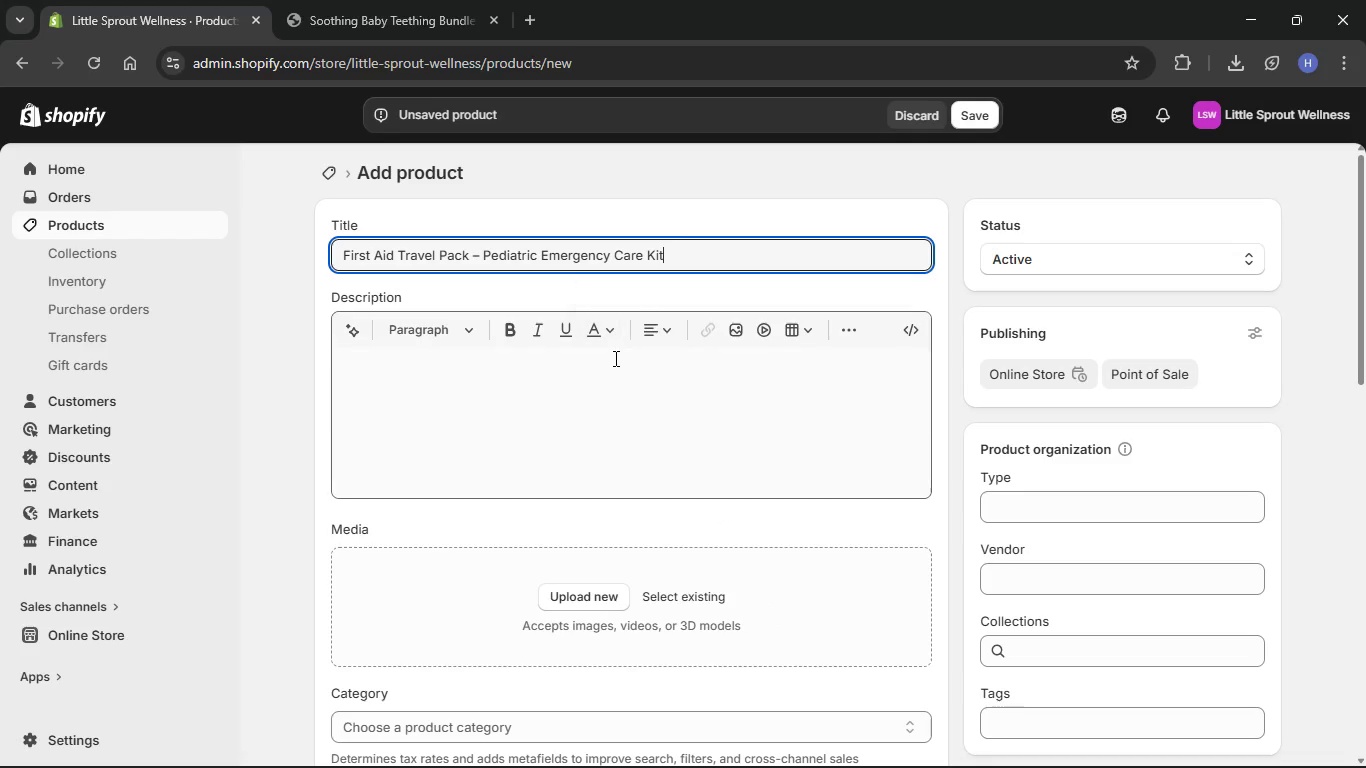 
left_click([614, 360])
 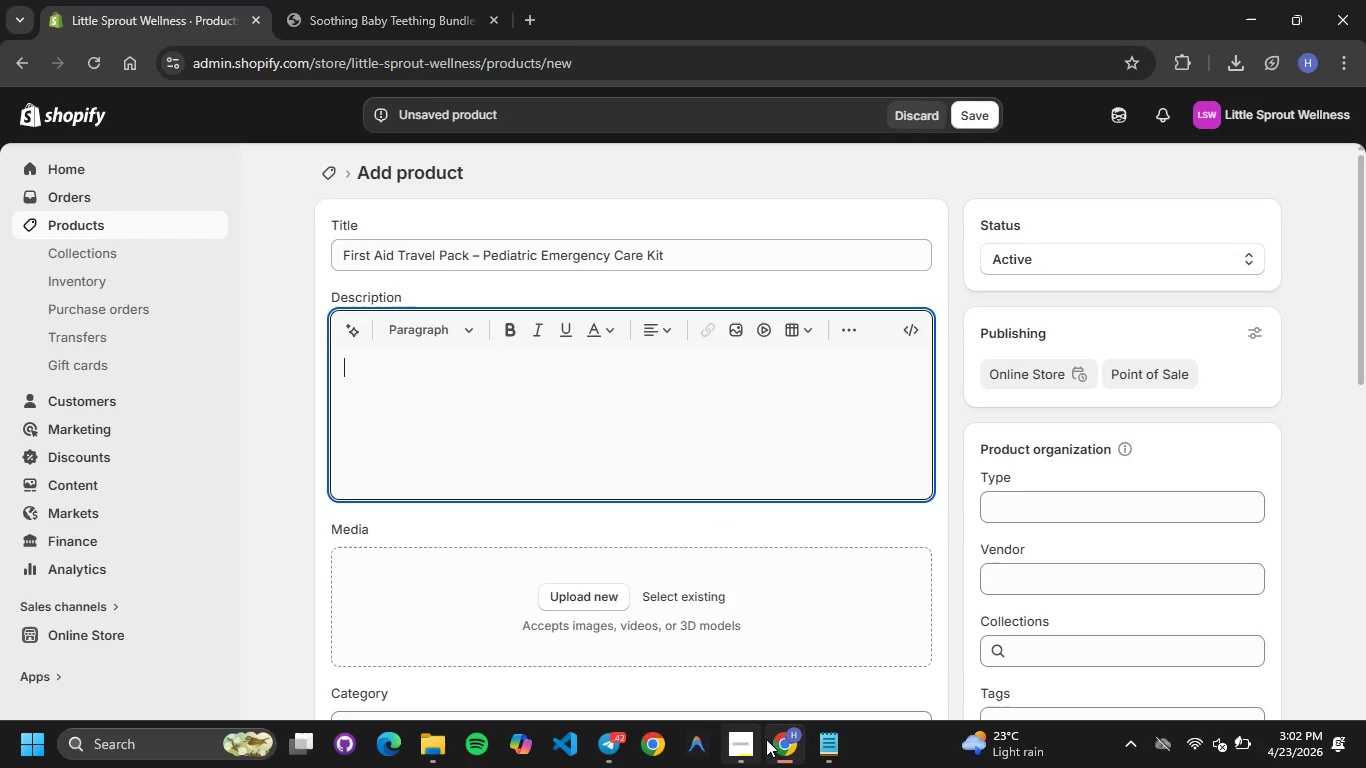 
left_click([832, 737])
 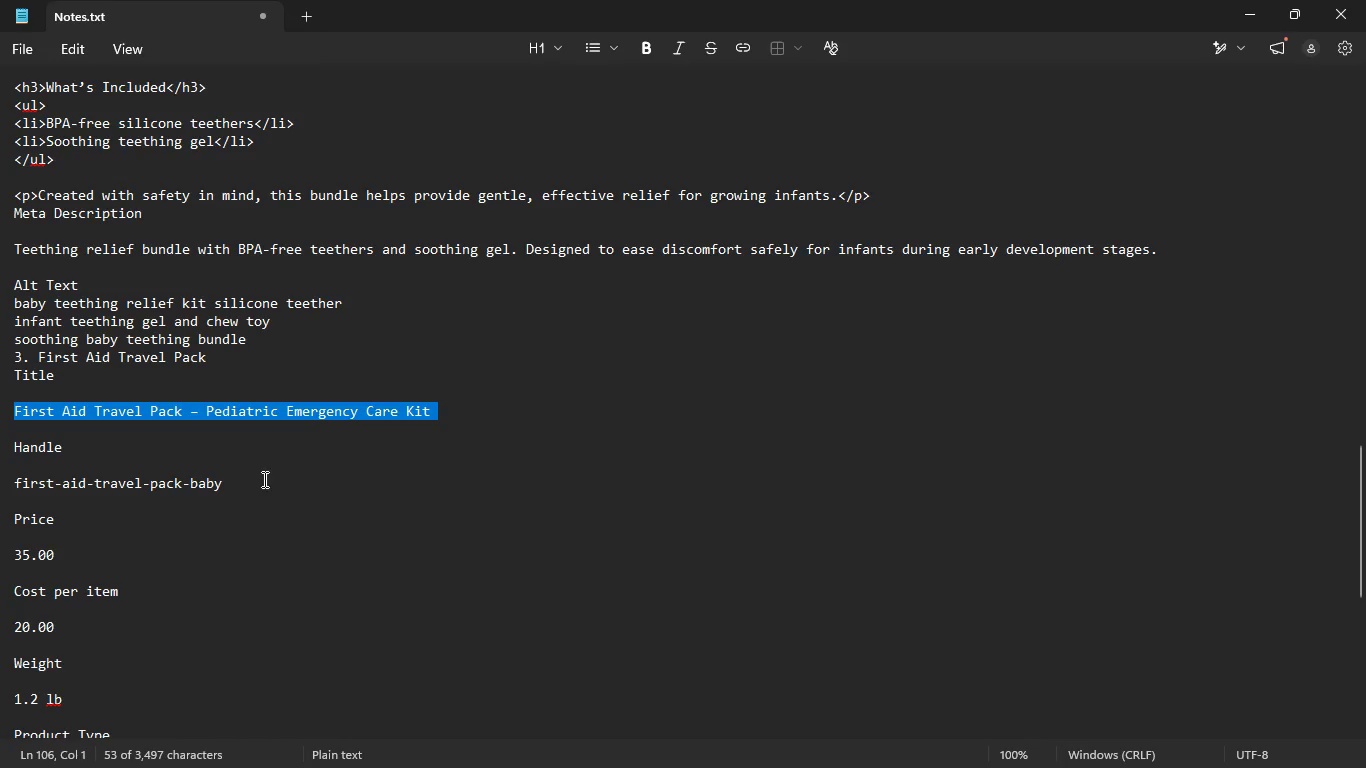 
left_click([263, 479])
 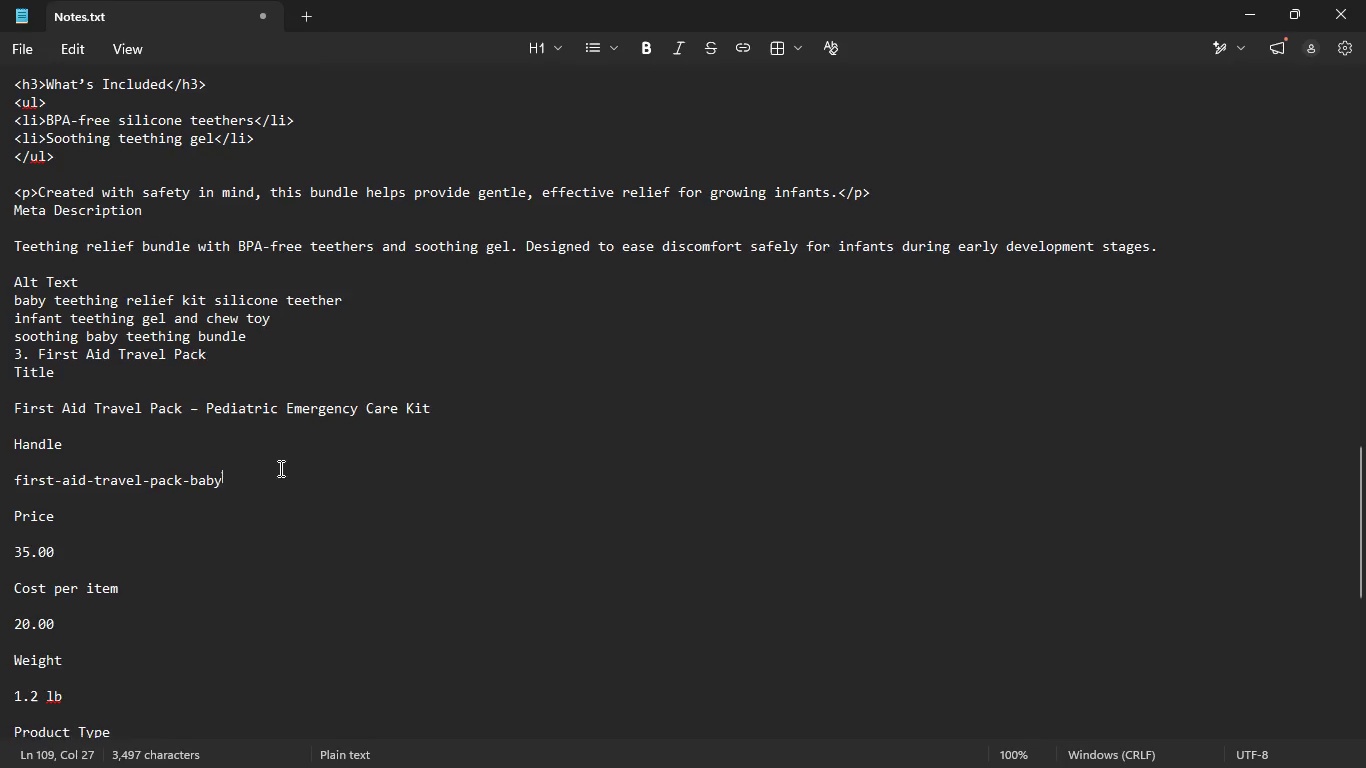 
scroll: coordinate [280, 467], scroll_direction: down, amount: 19.0
 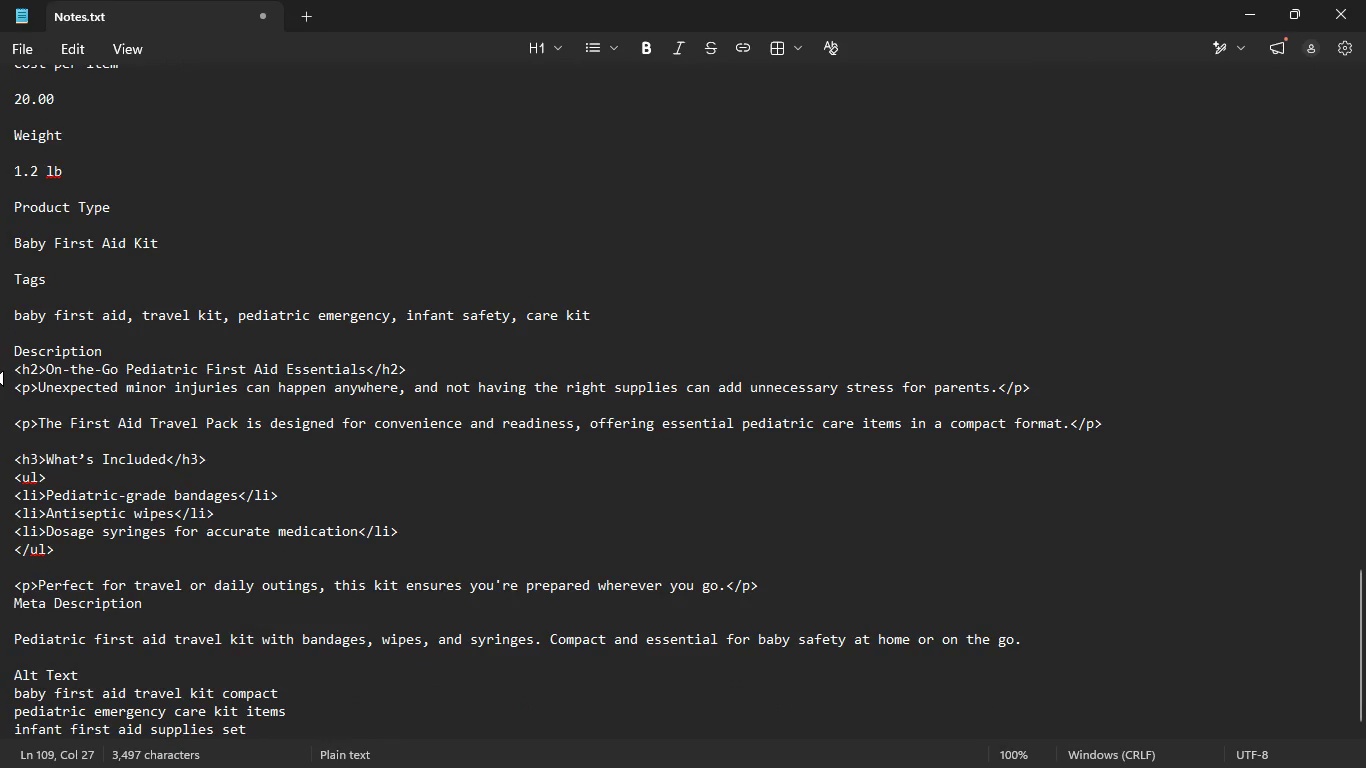 
left_click_drag(start_coordinate=[3, 371], to_coordinate=[785, 582])
 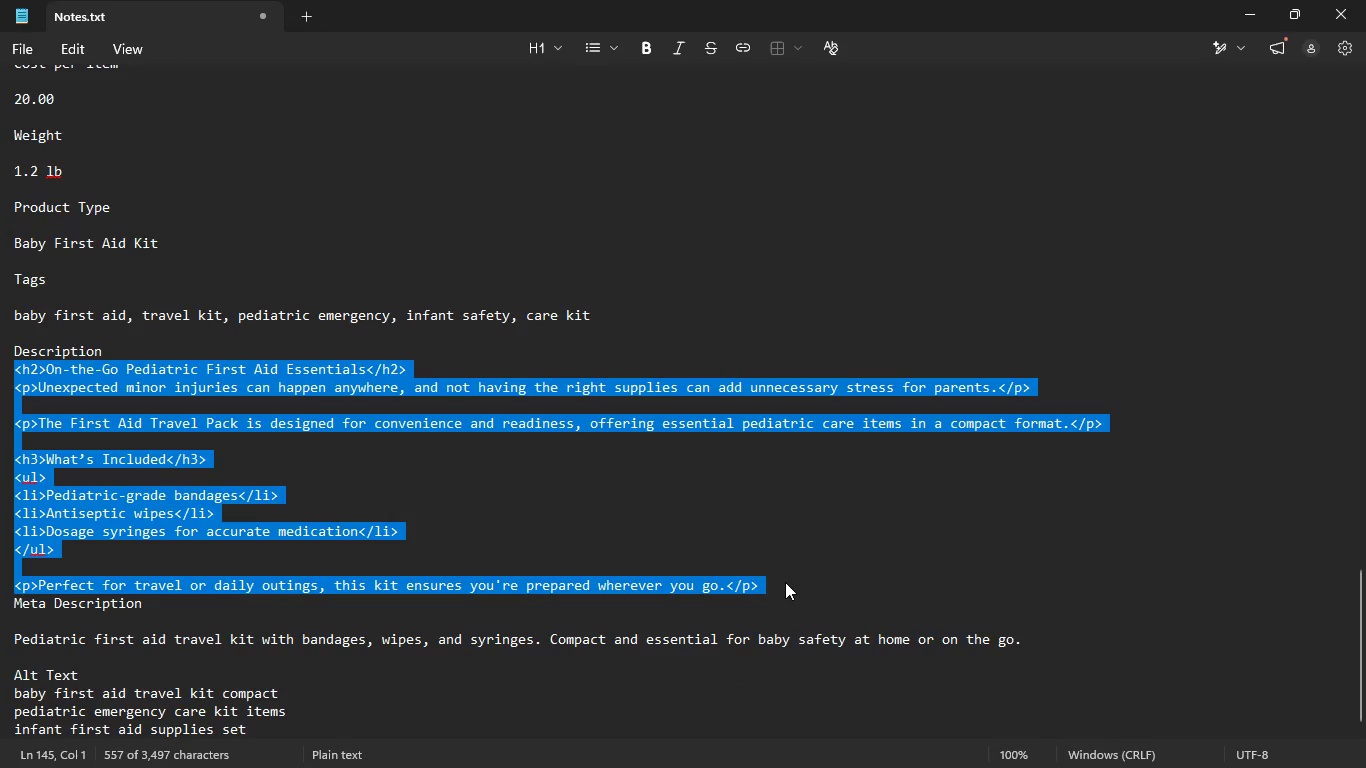 
key(Control+C)
 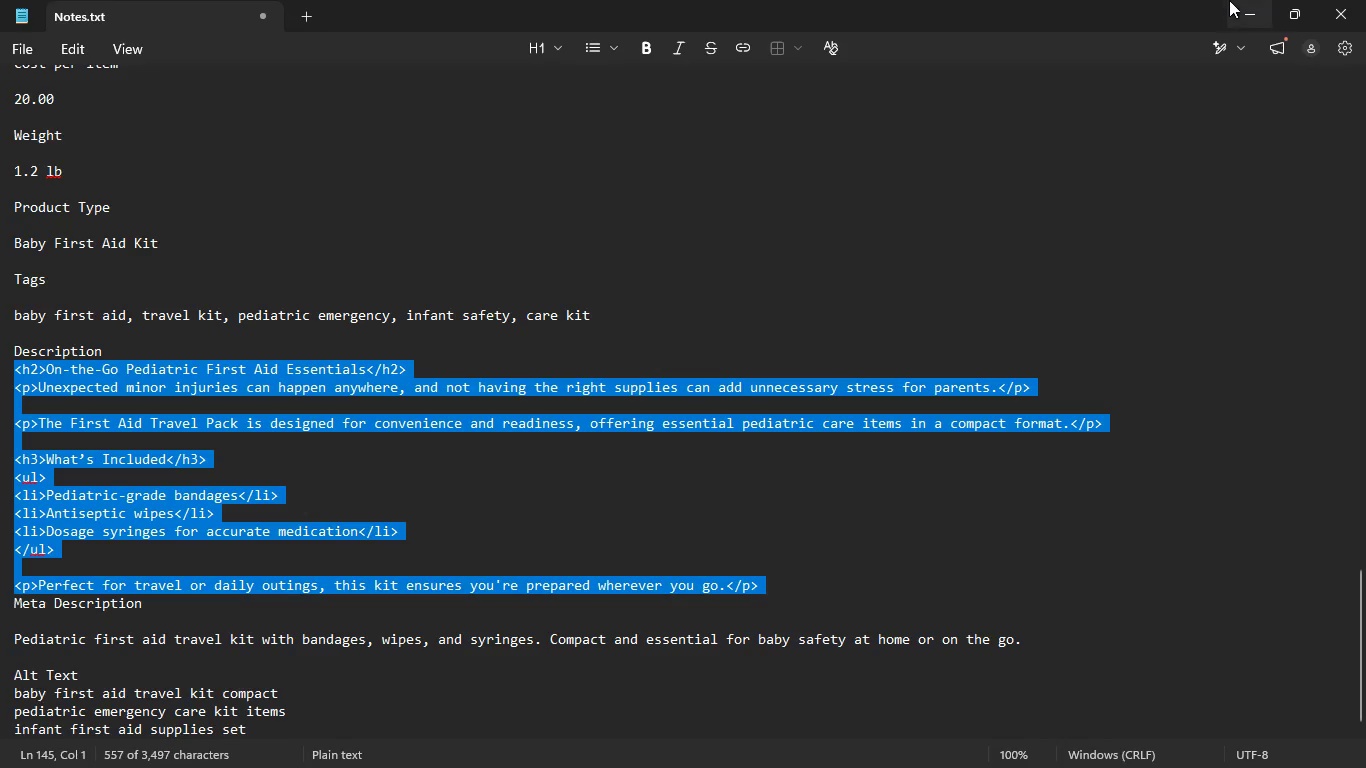 
left_click([1246, 5])
 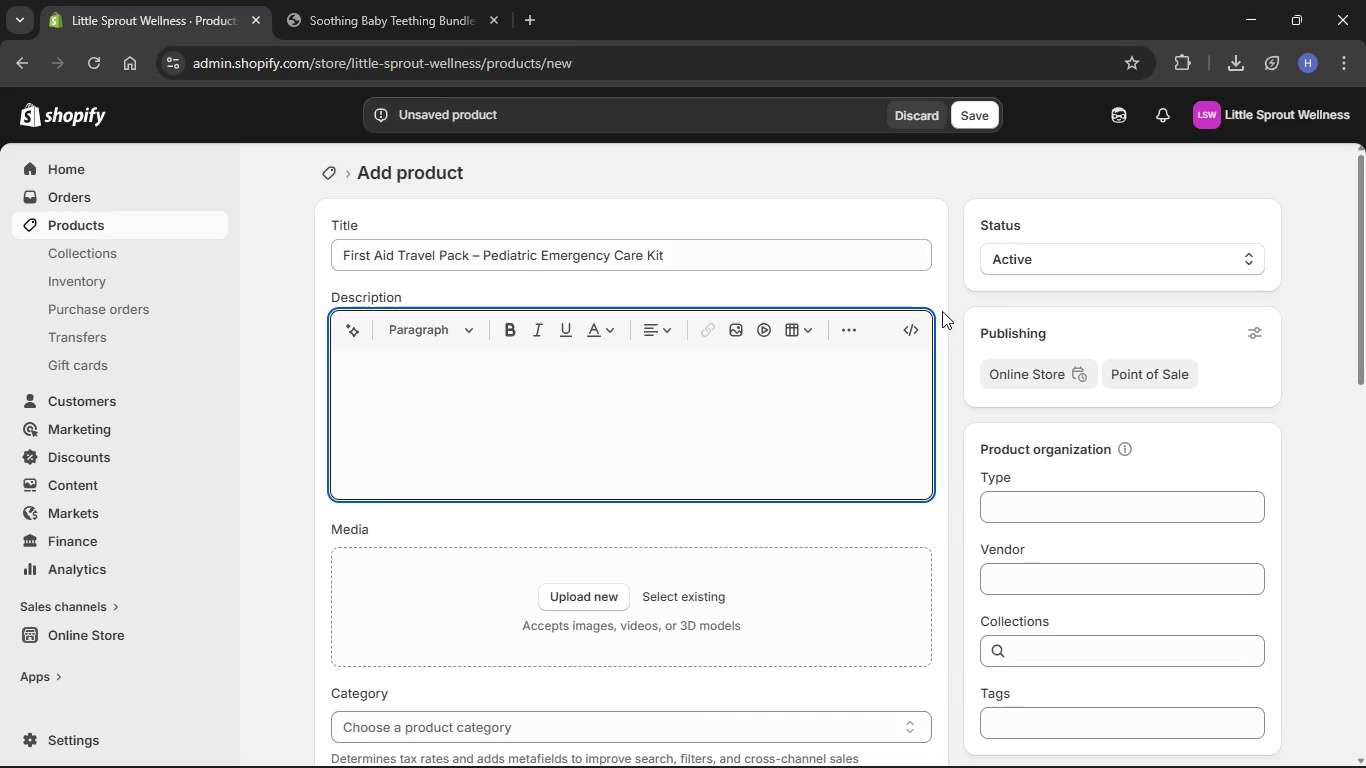 
left_click([917, 330])
 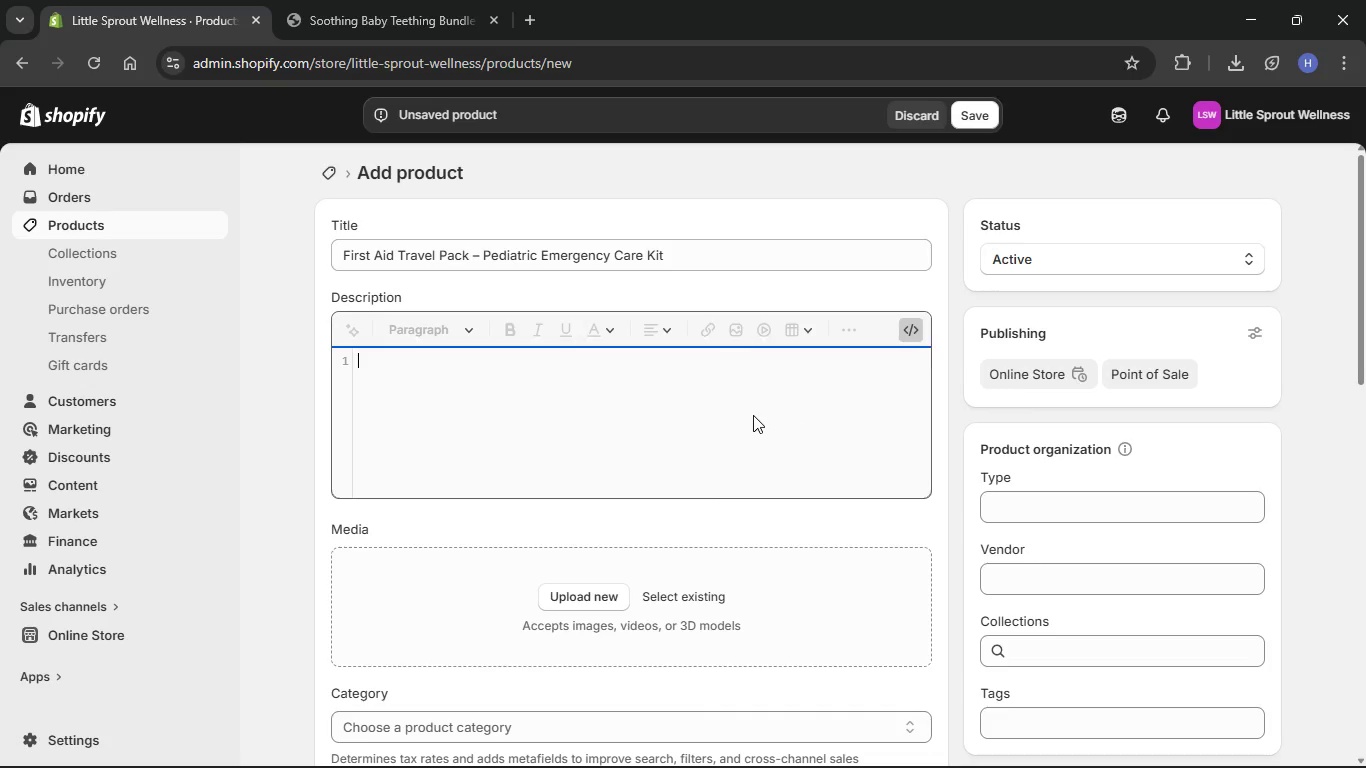 
key(Control+V)
 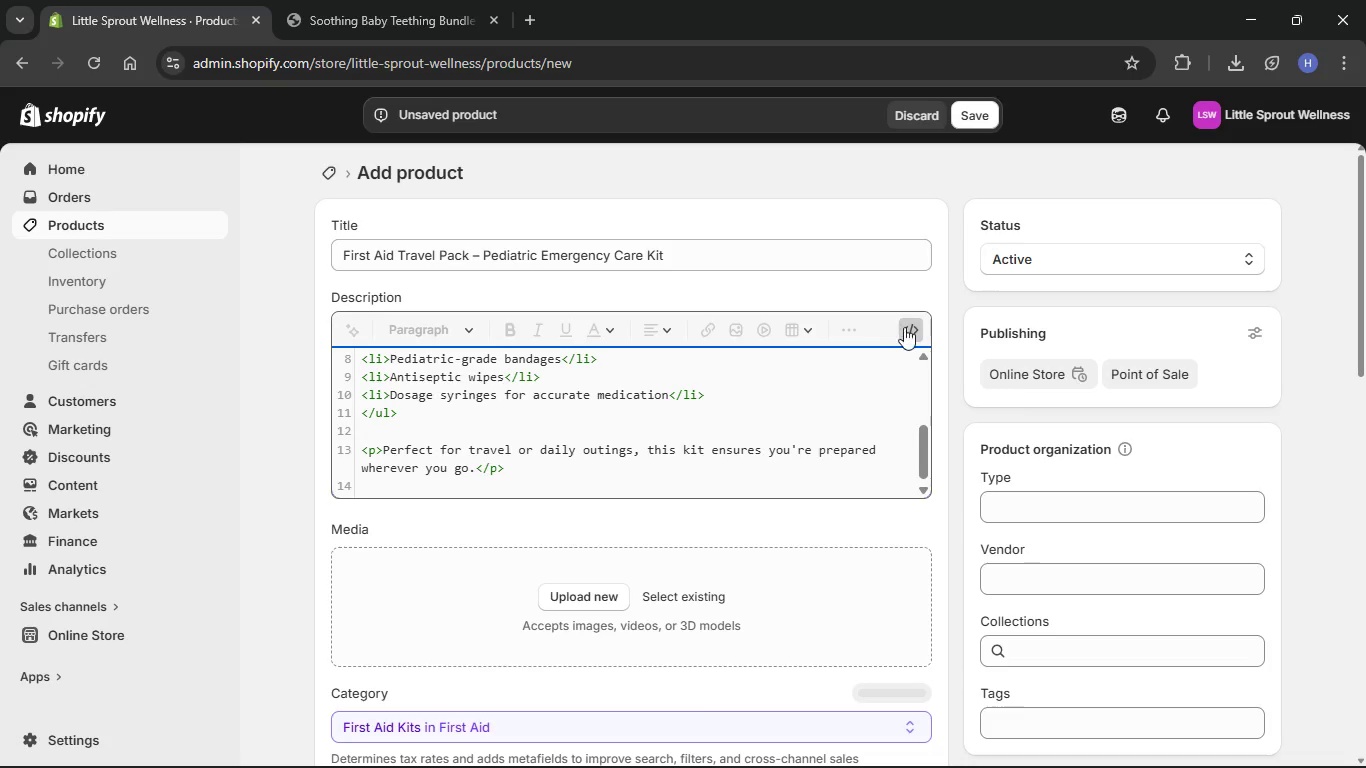 
left_click([907, 326])
 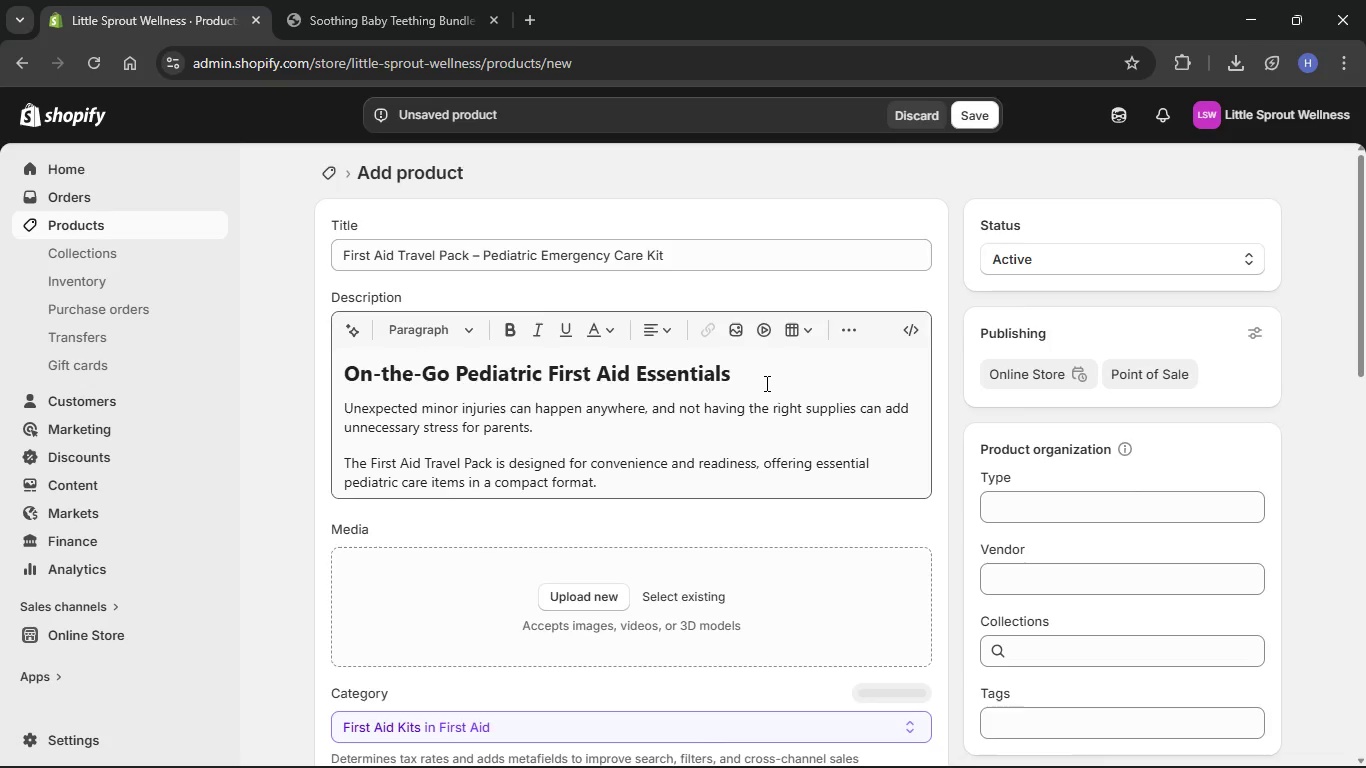 
scroll: coordinate [765, 383], scroll_direction: down, amount: 1.0
 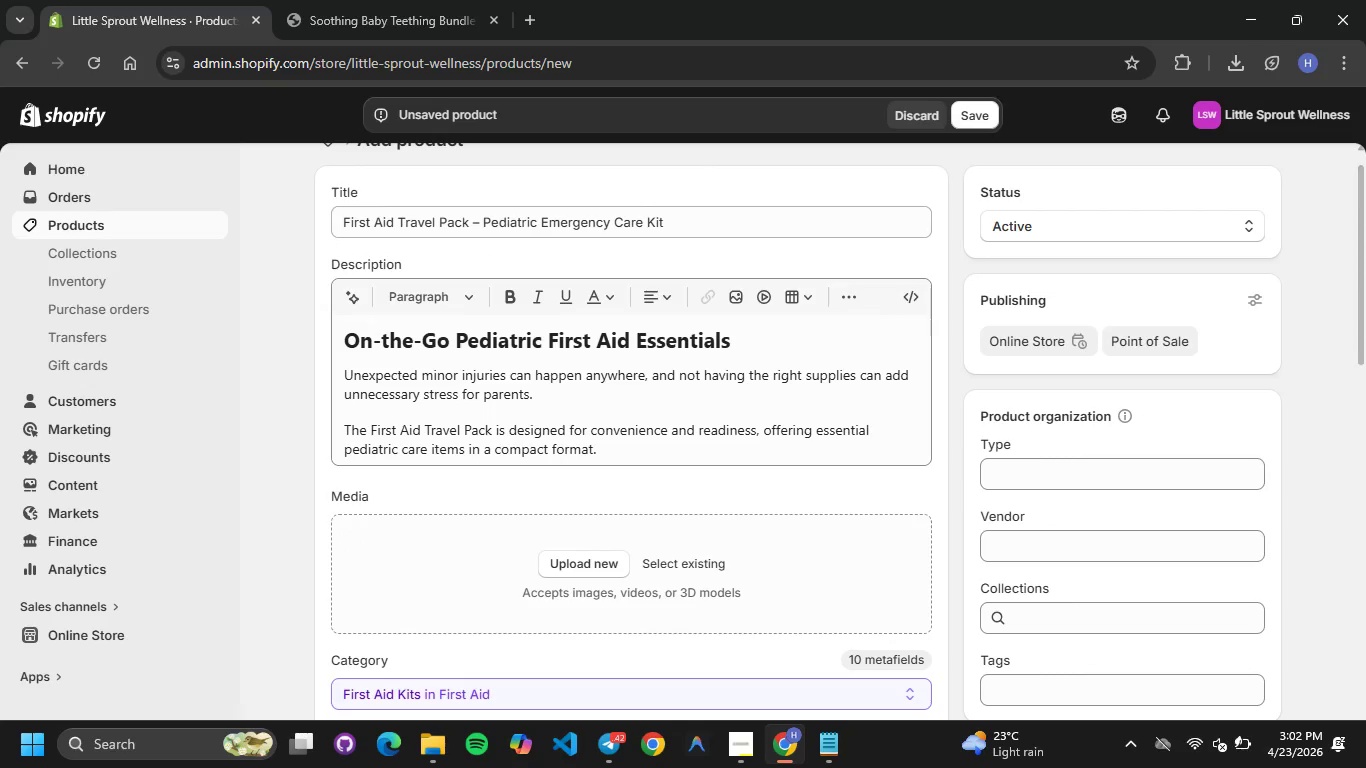 
left_click([825, 759])
 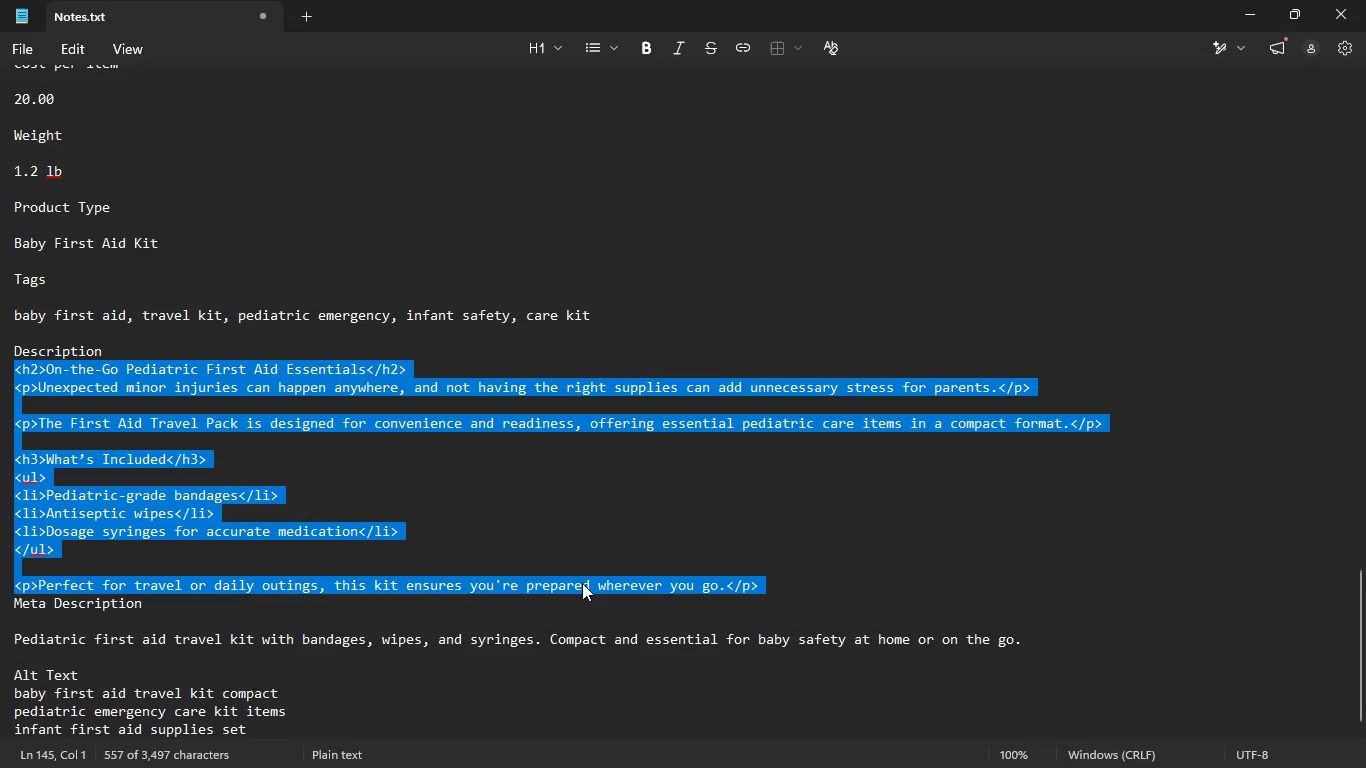 
left_click([574, 577])
 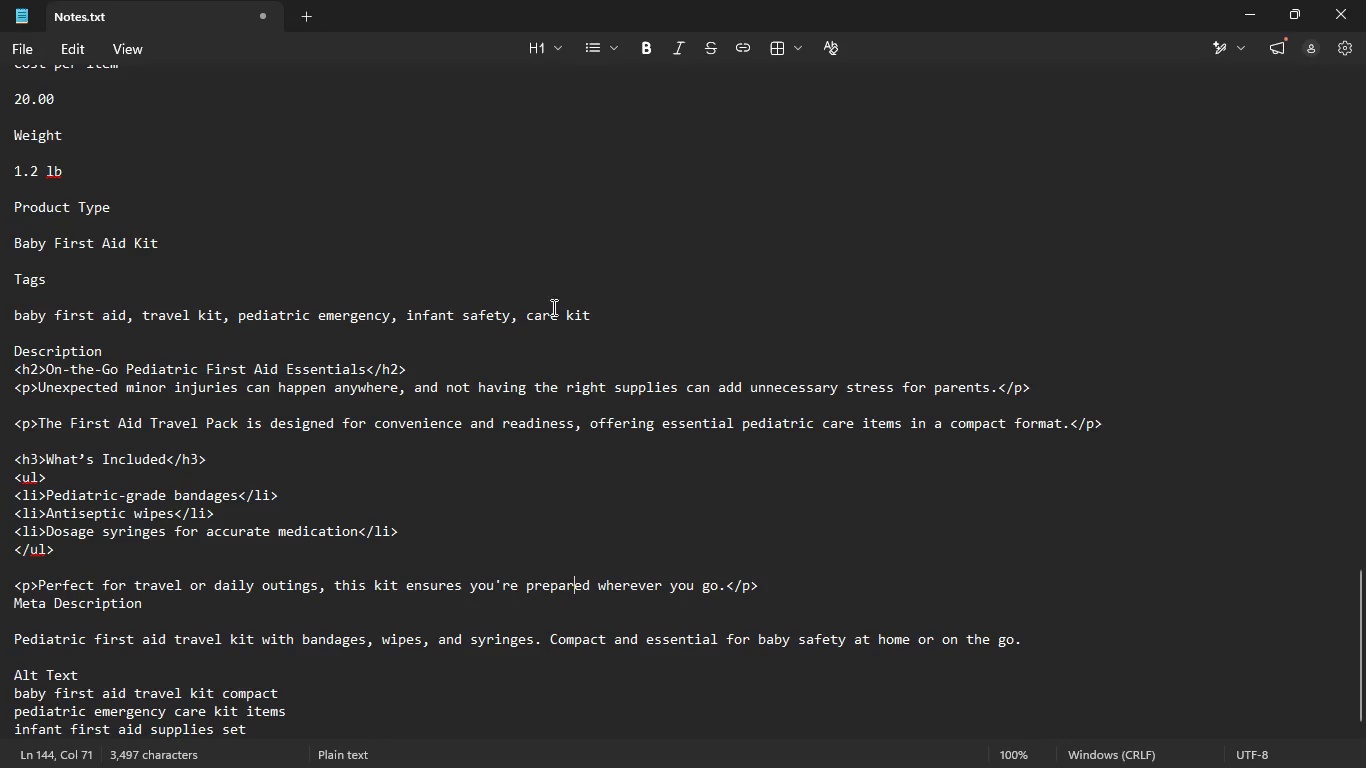 
left_click_drag(start_coordinate=[608, 322], to_coordinate=[0, 313])
 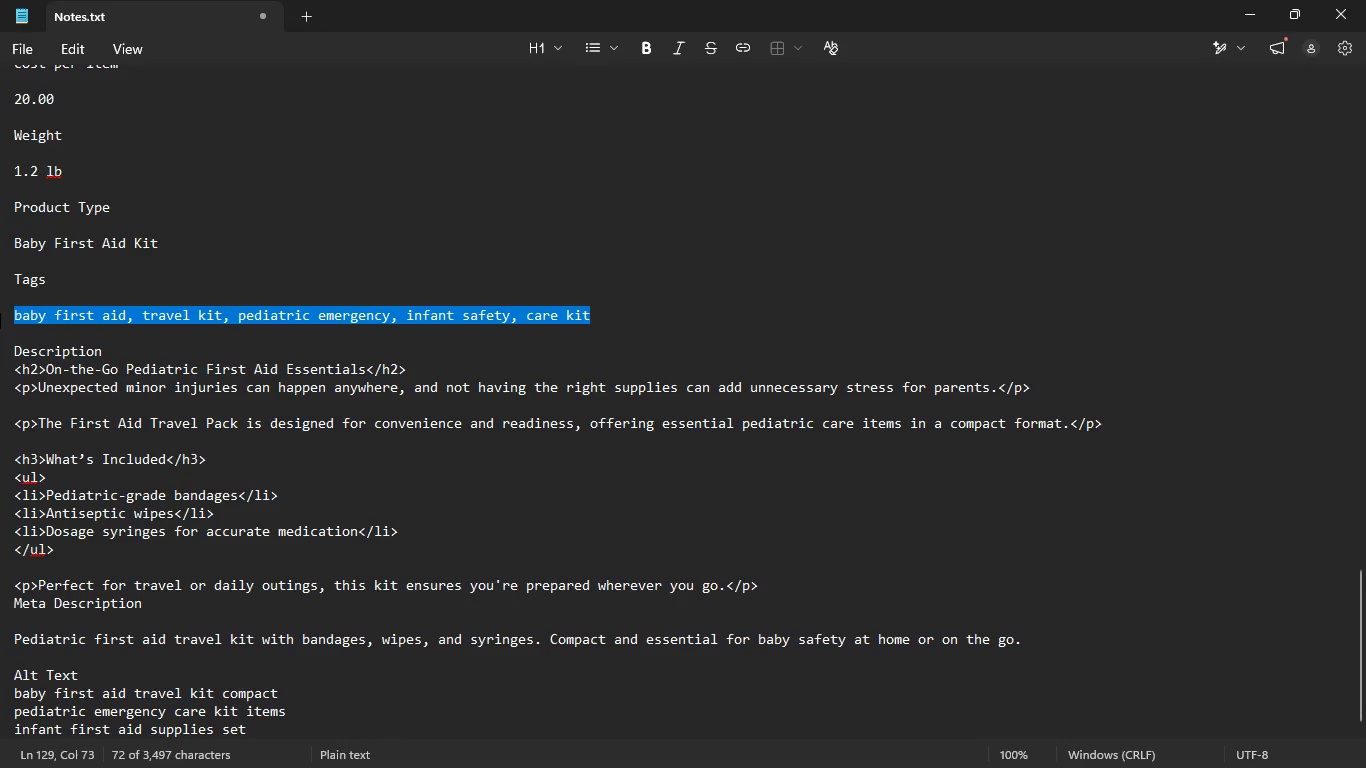 
key(Control+C)
 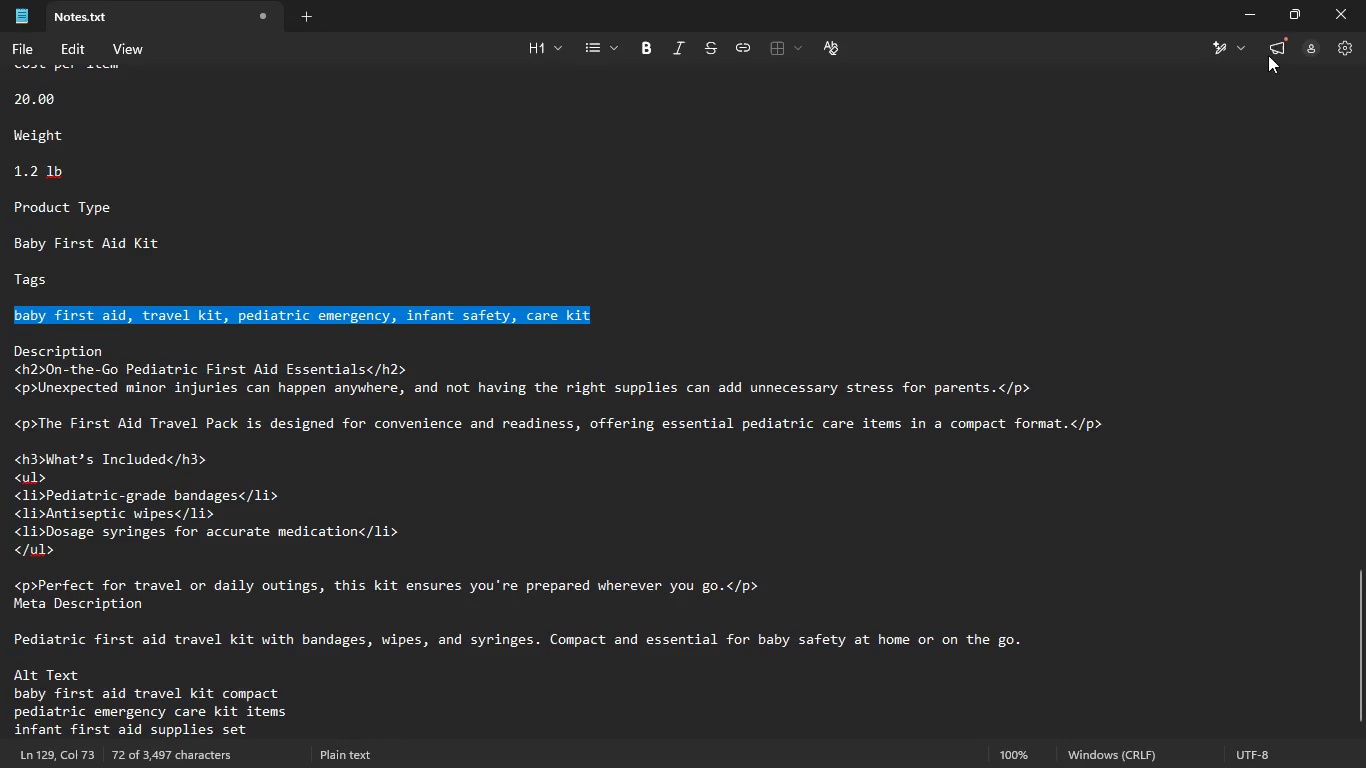 
left_click([1259, 17])
 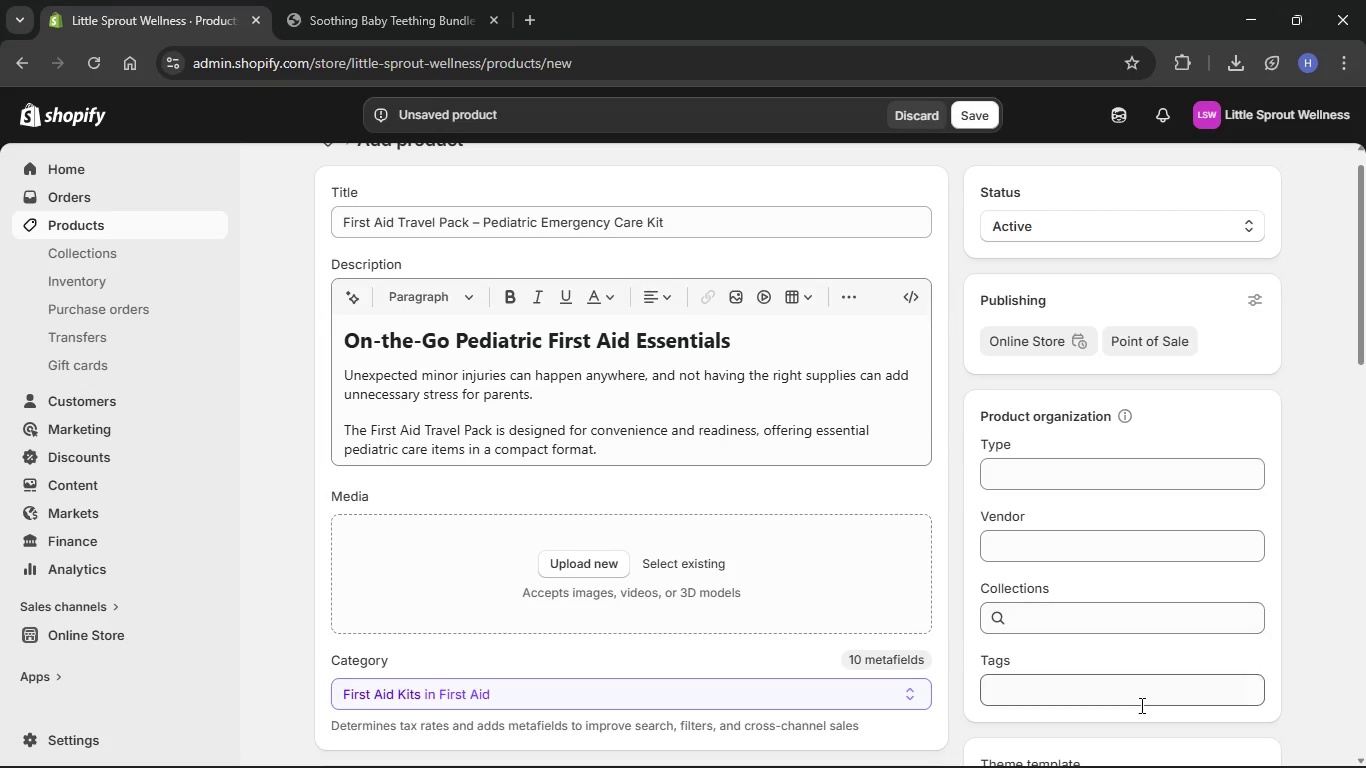 
left_click([1134, 699])
 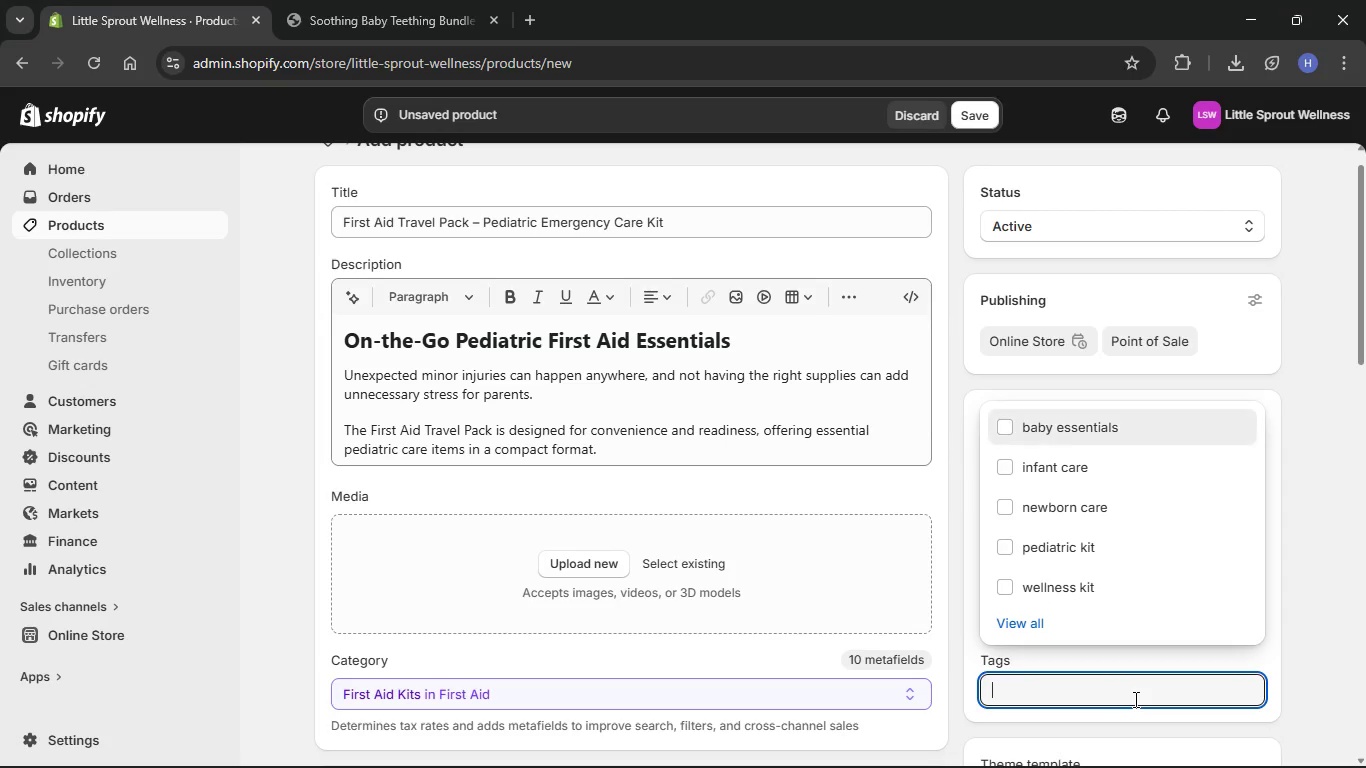 
key(Control+V)
 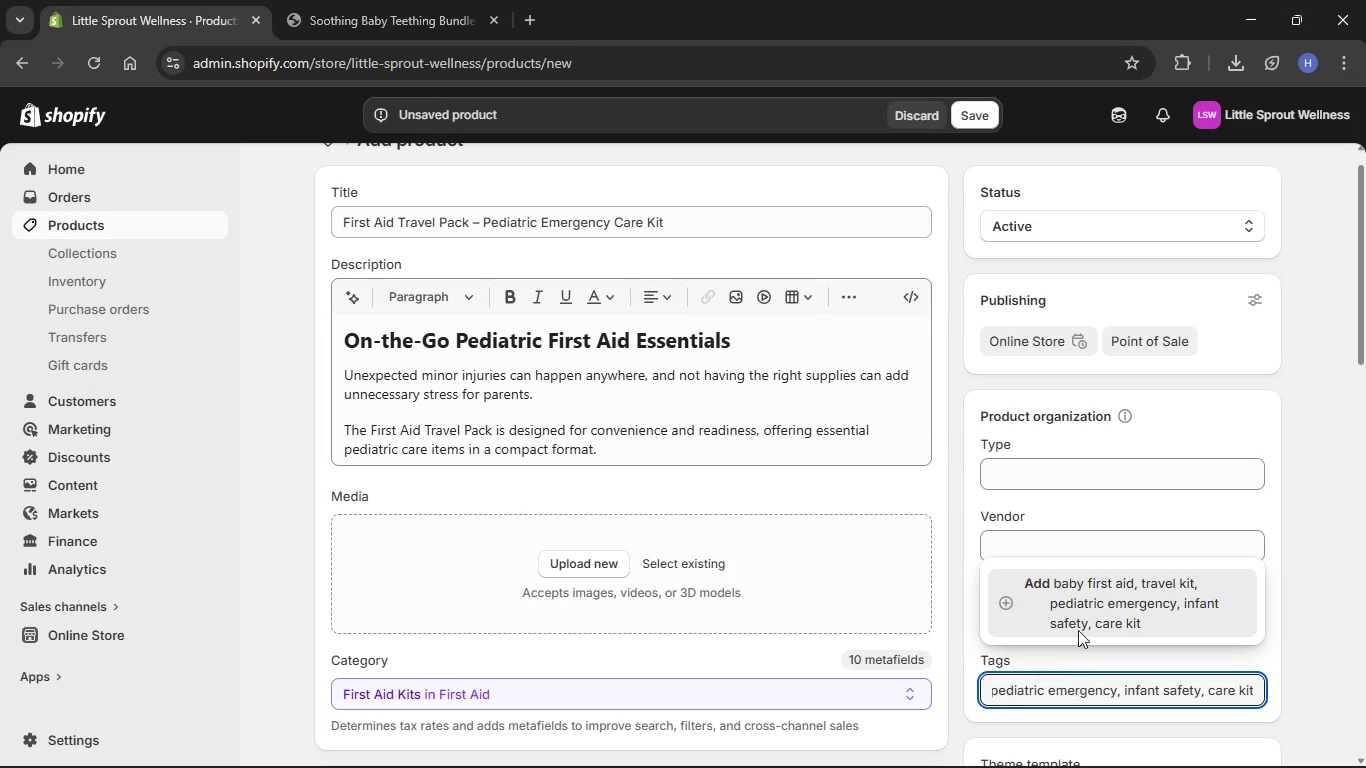 
left_click([1068, 595])
 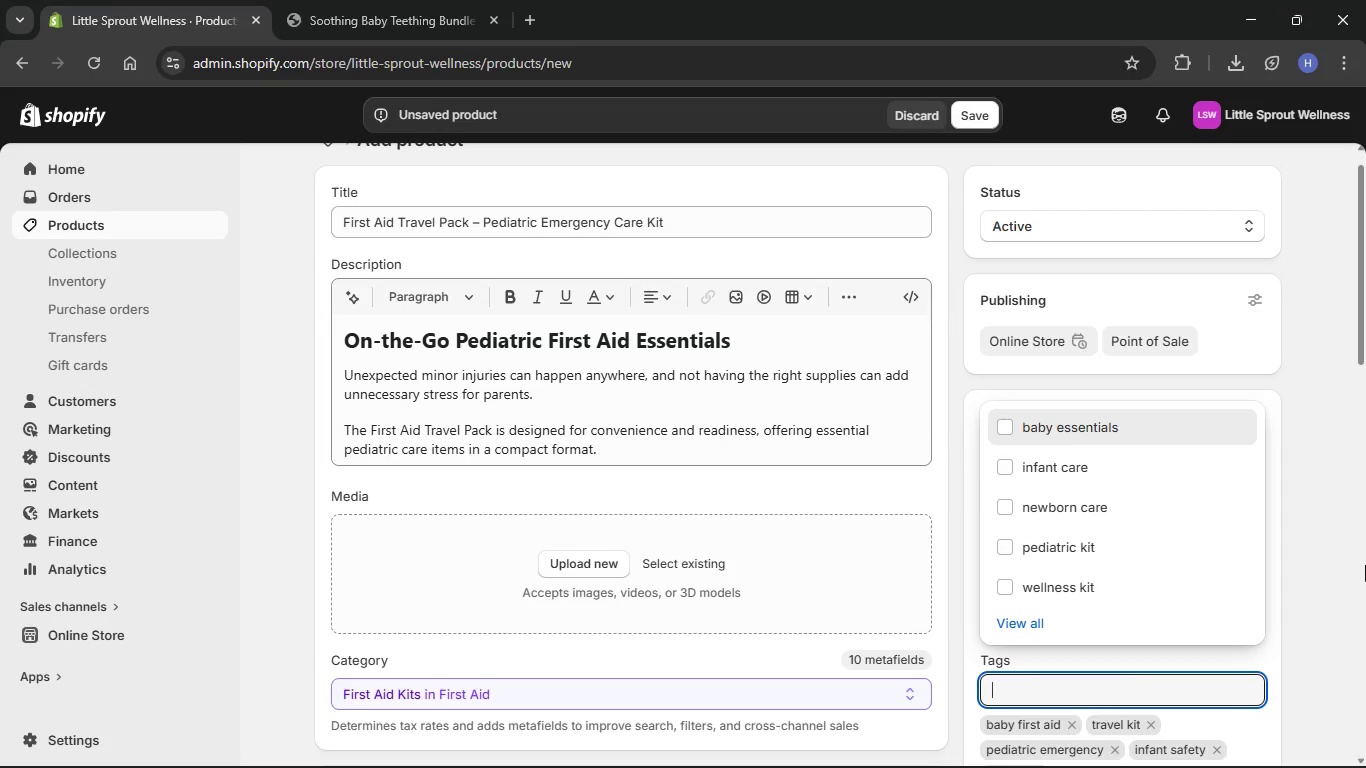 
left_click([1333, 554])
 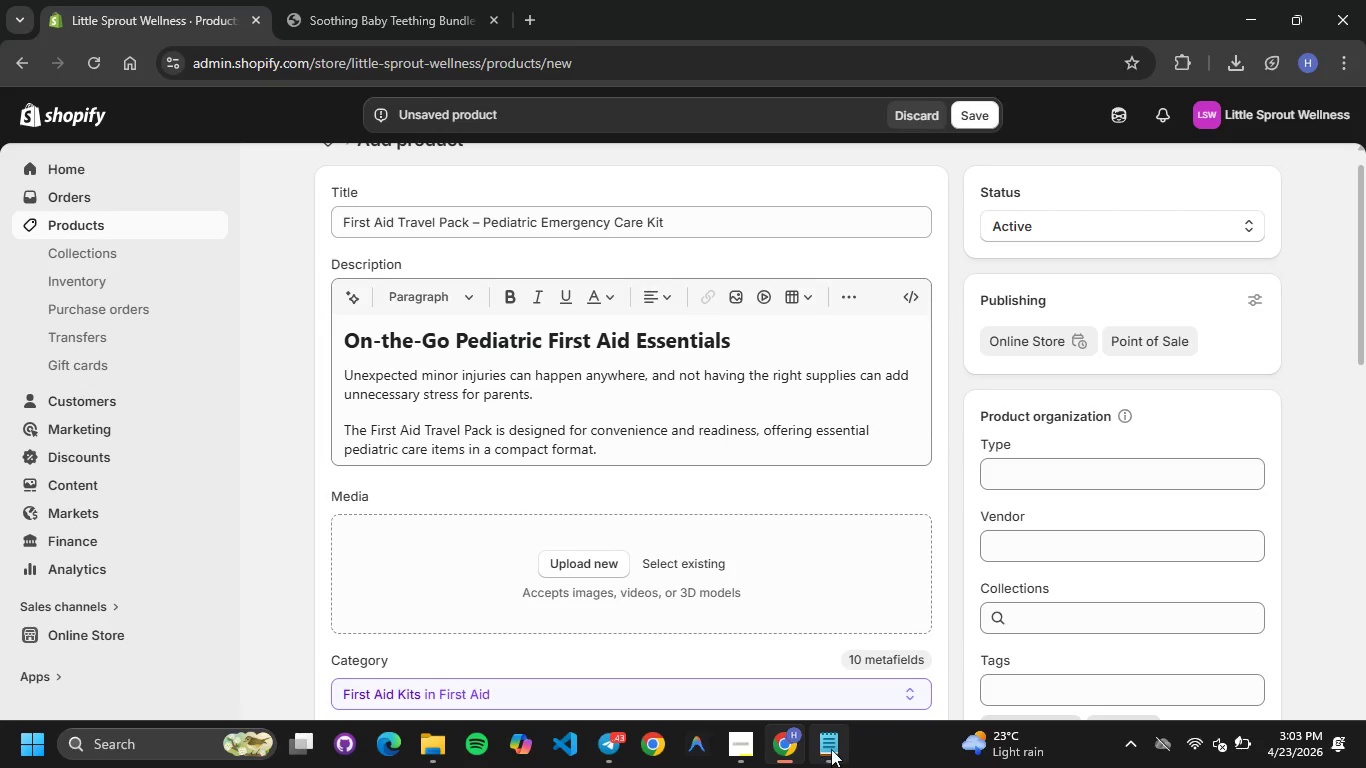 
left_click([831, 748])
 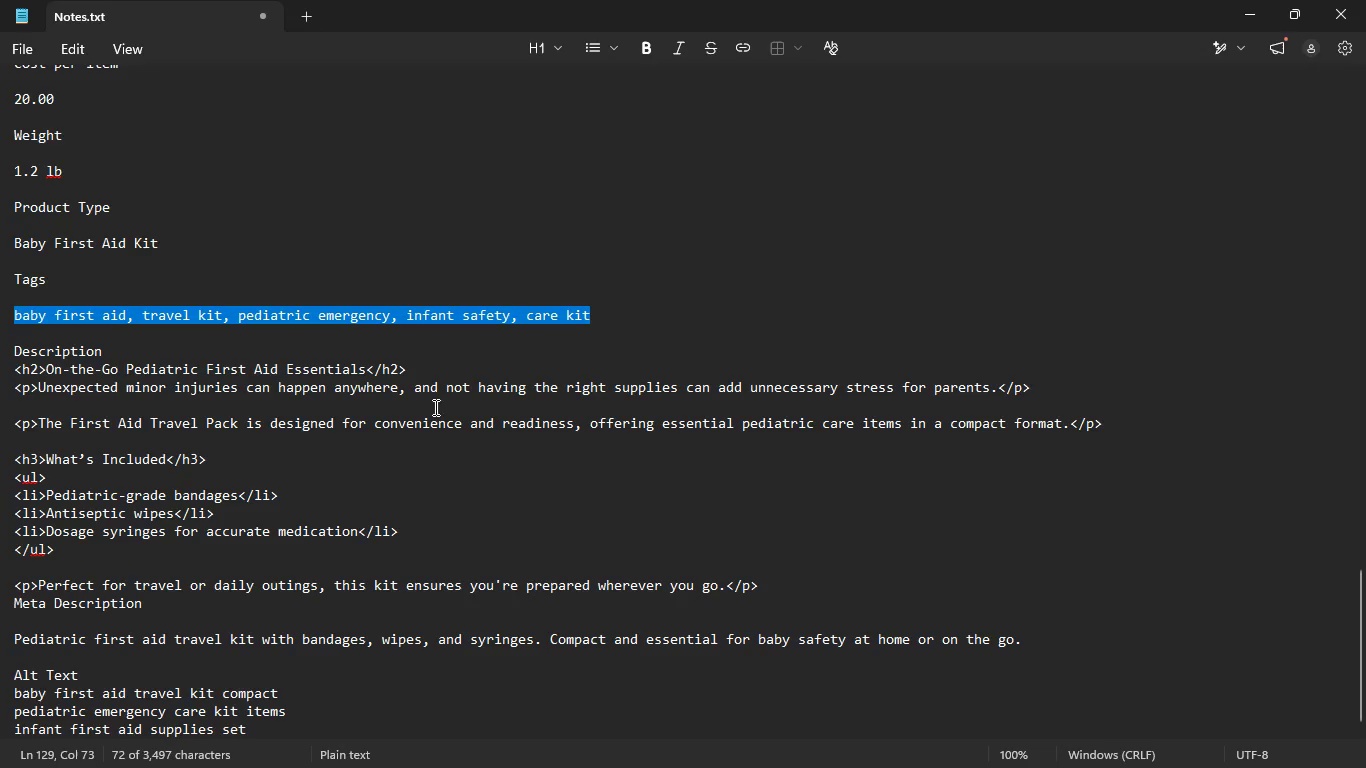 
left_click([434, 432])
 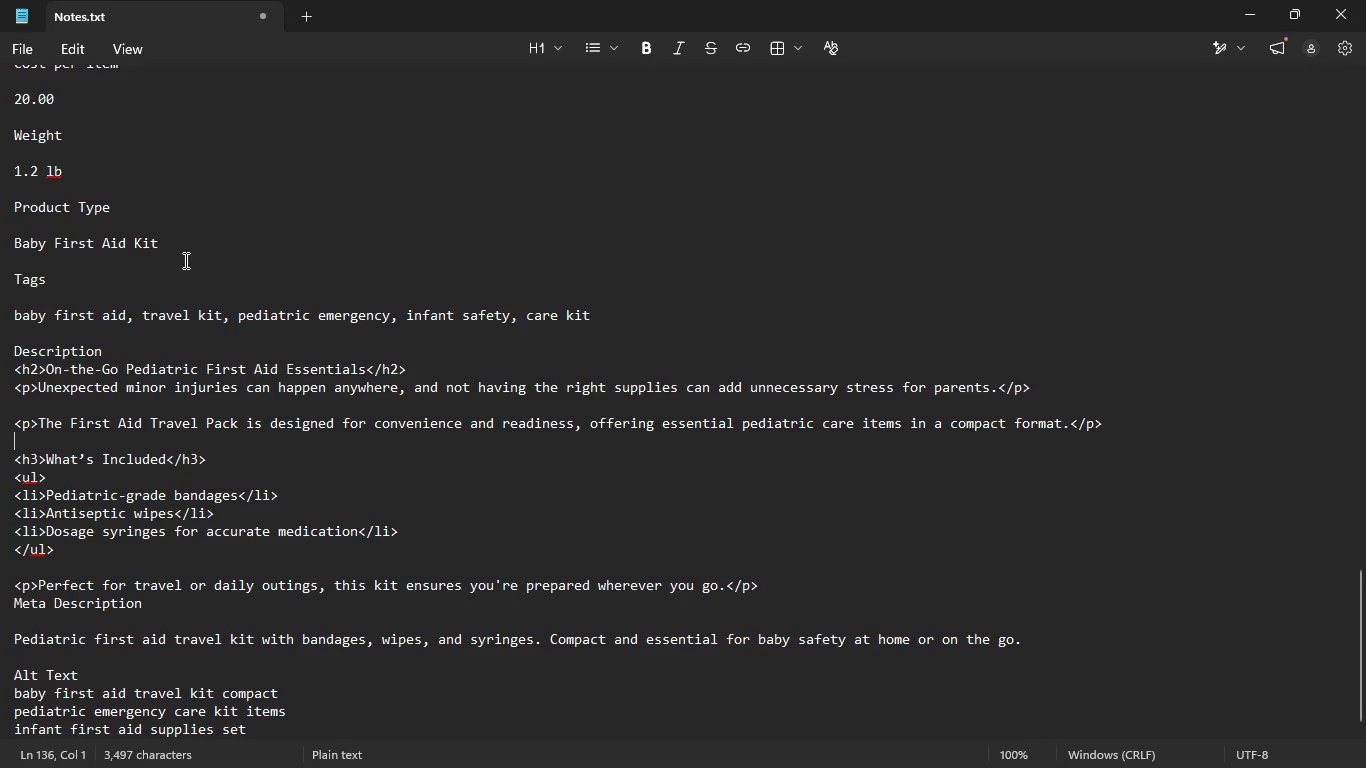 
left_click_drag(start_coordinate=[185, 250], to_coordinate=[0, 236])
 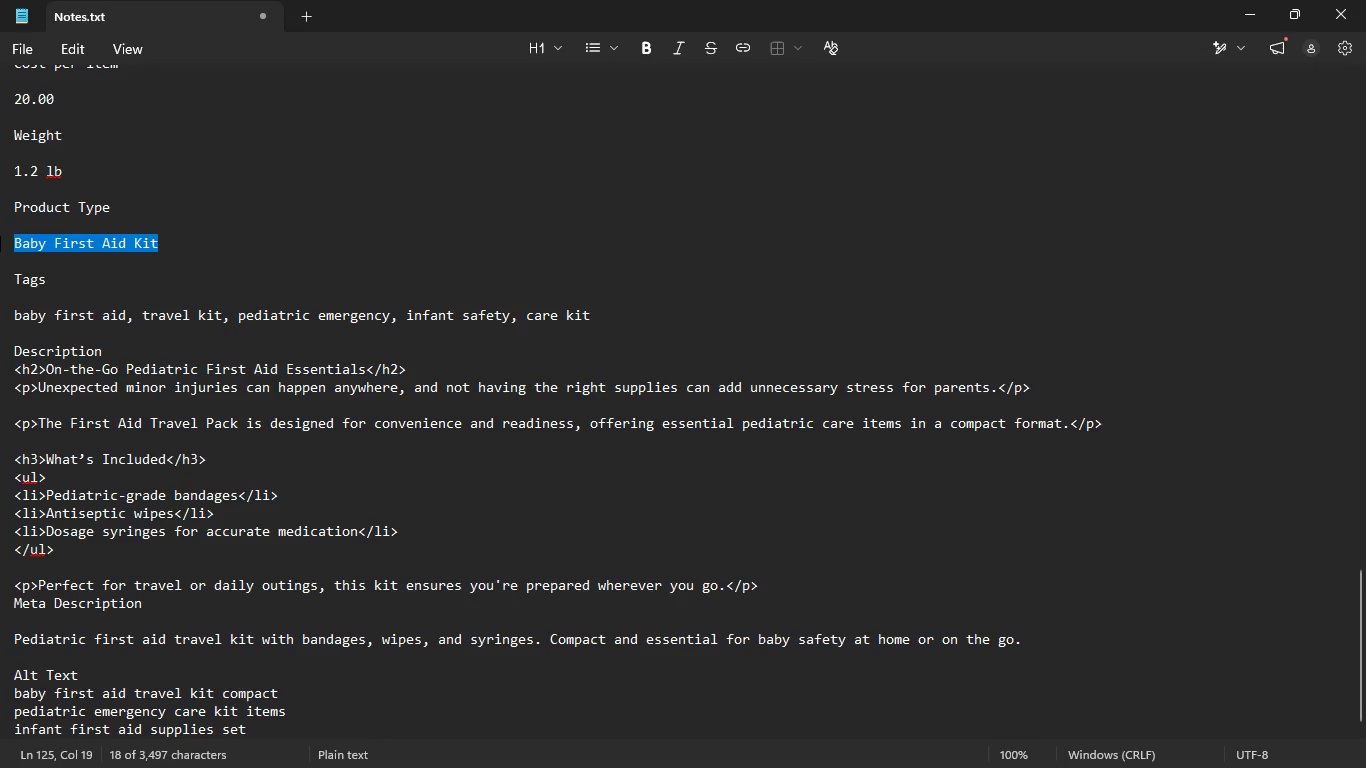 
key(Control+C)
 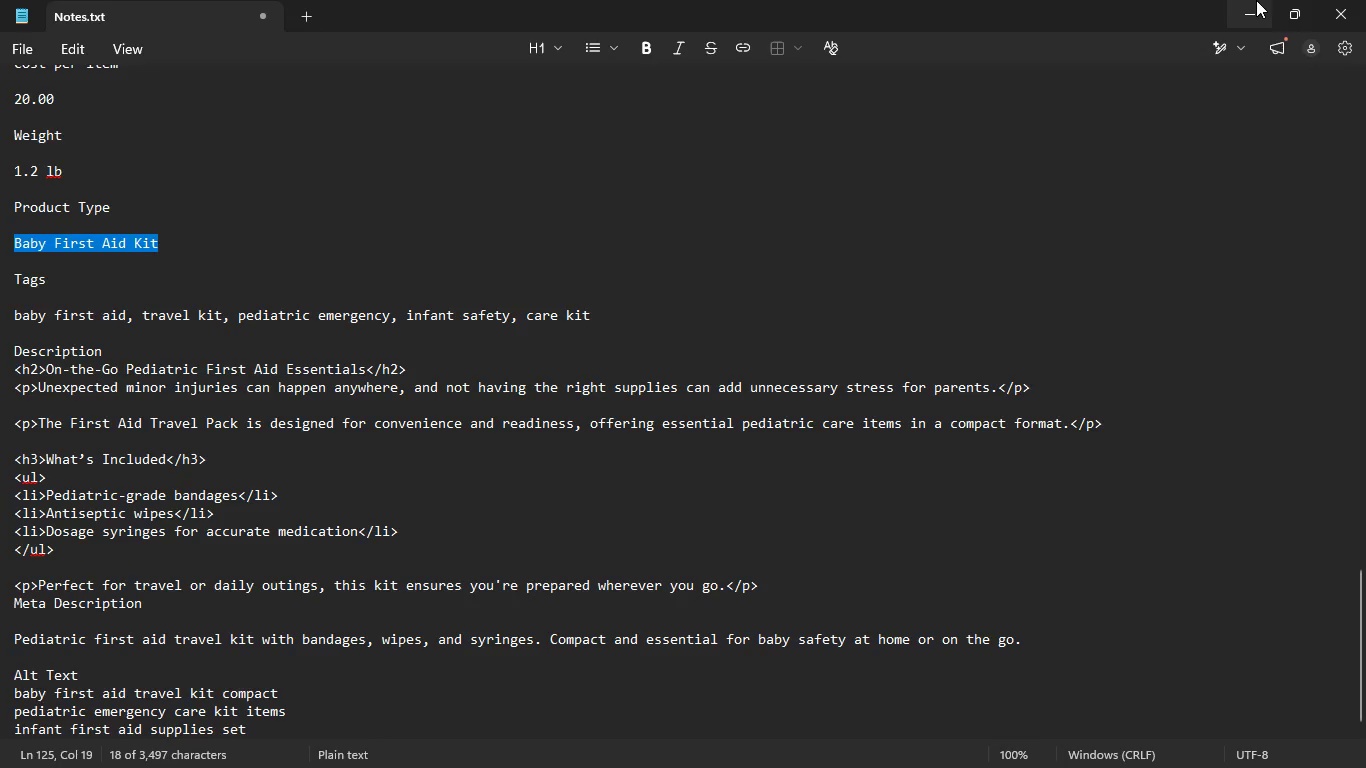 
left_click([1256, 0])
 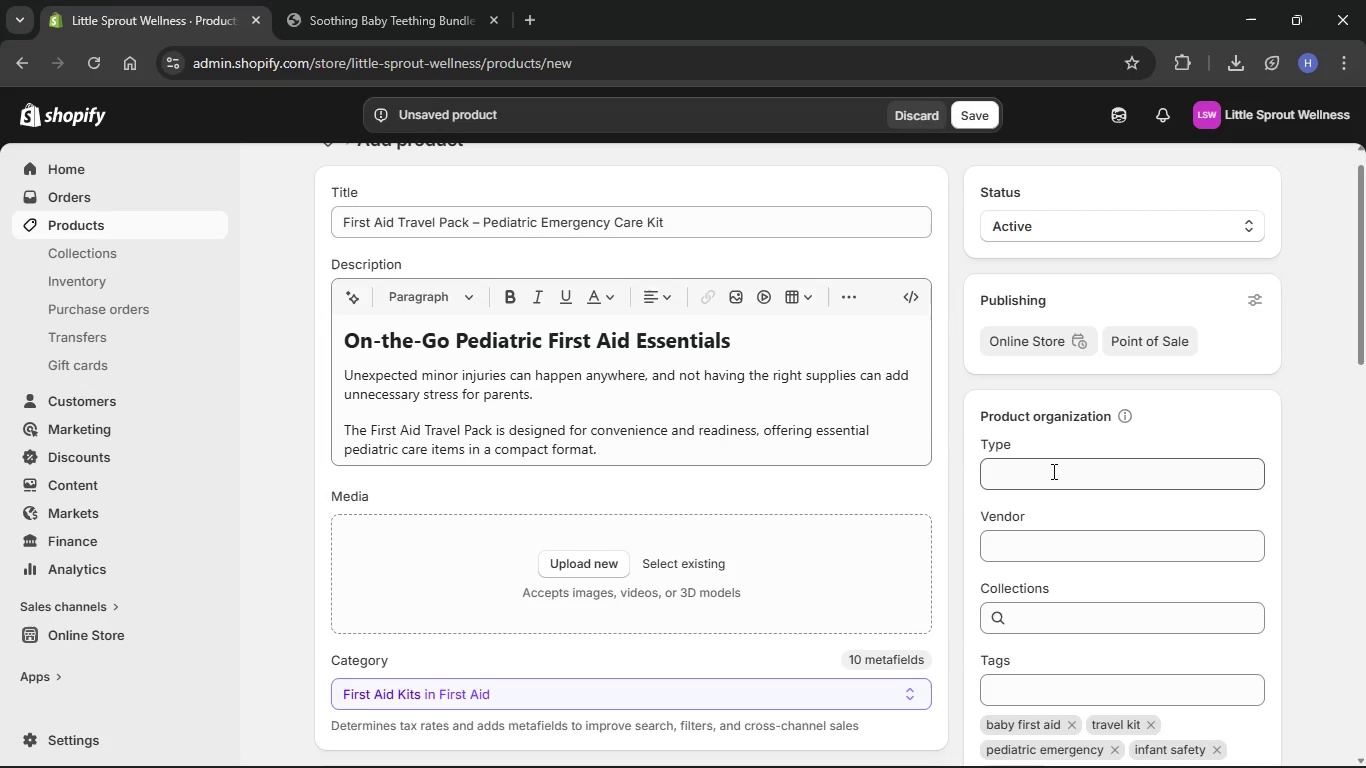 
left_click([1052, 471])
 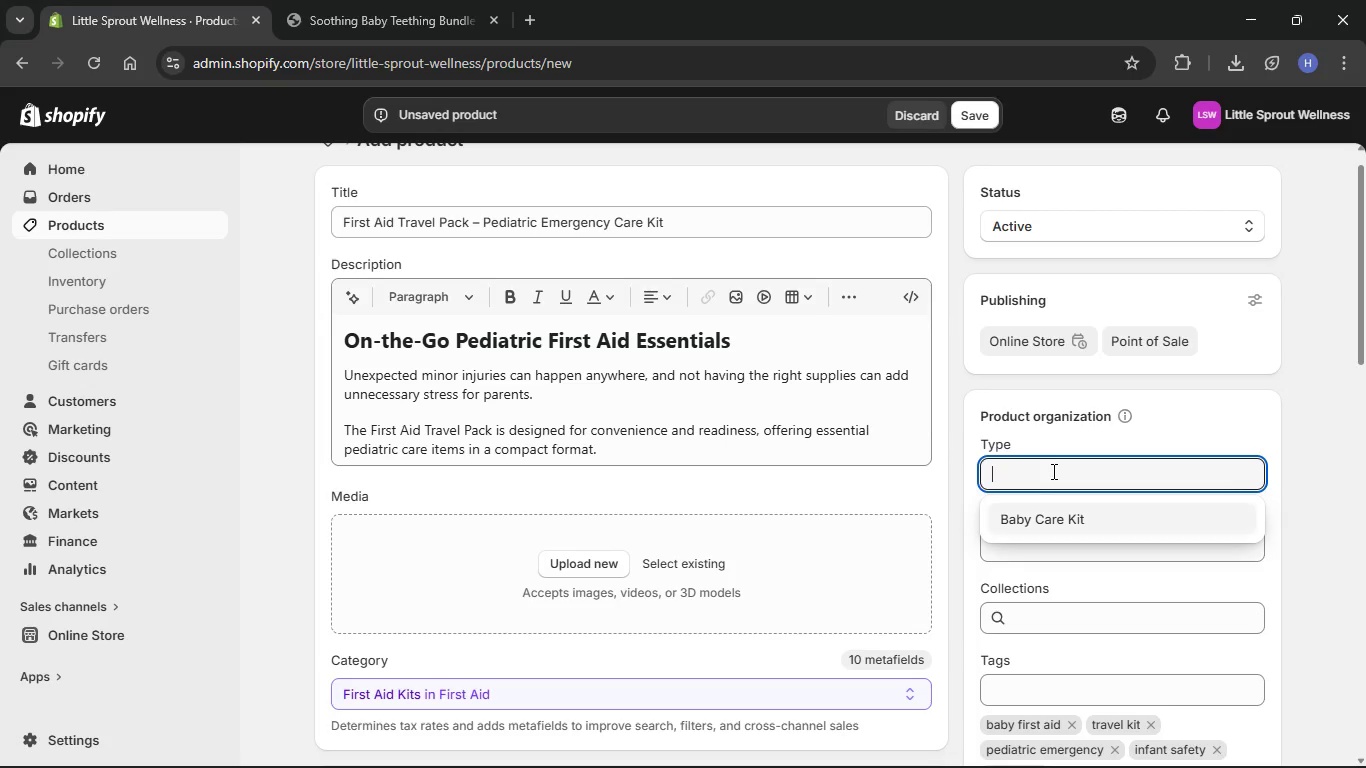 
key(Control+V)
 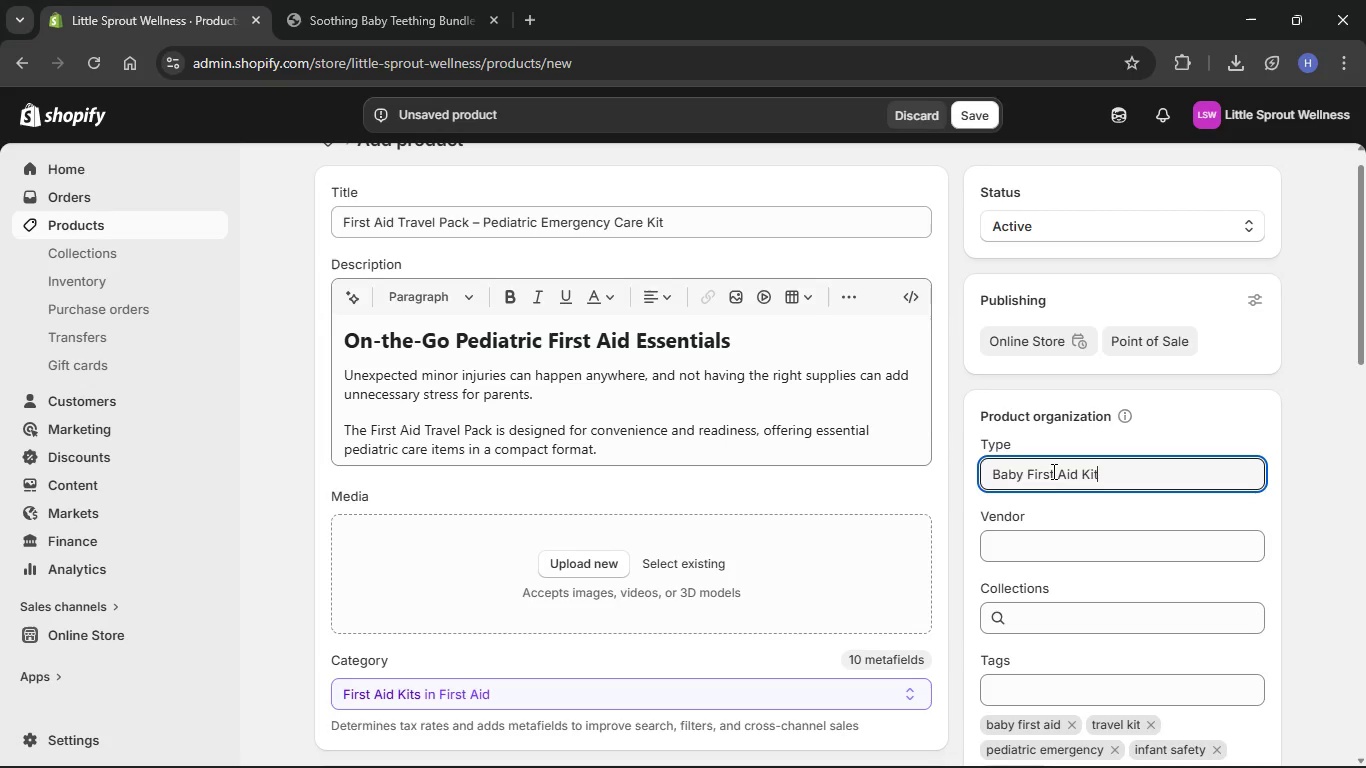 
left_click([1052, 471])
 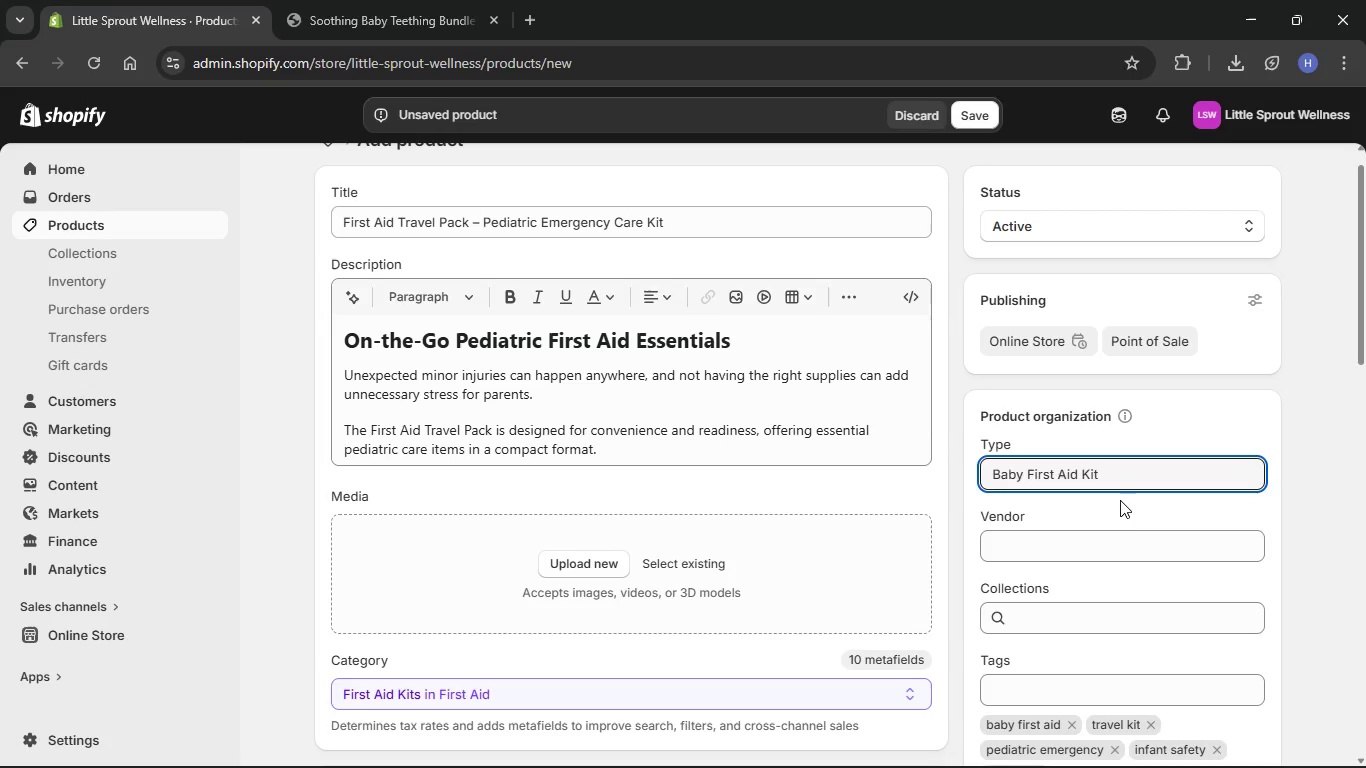 
left_click([1120, 500])
 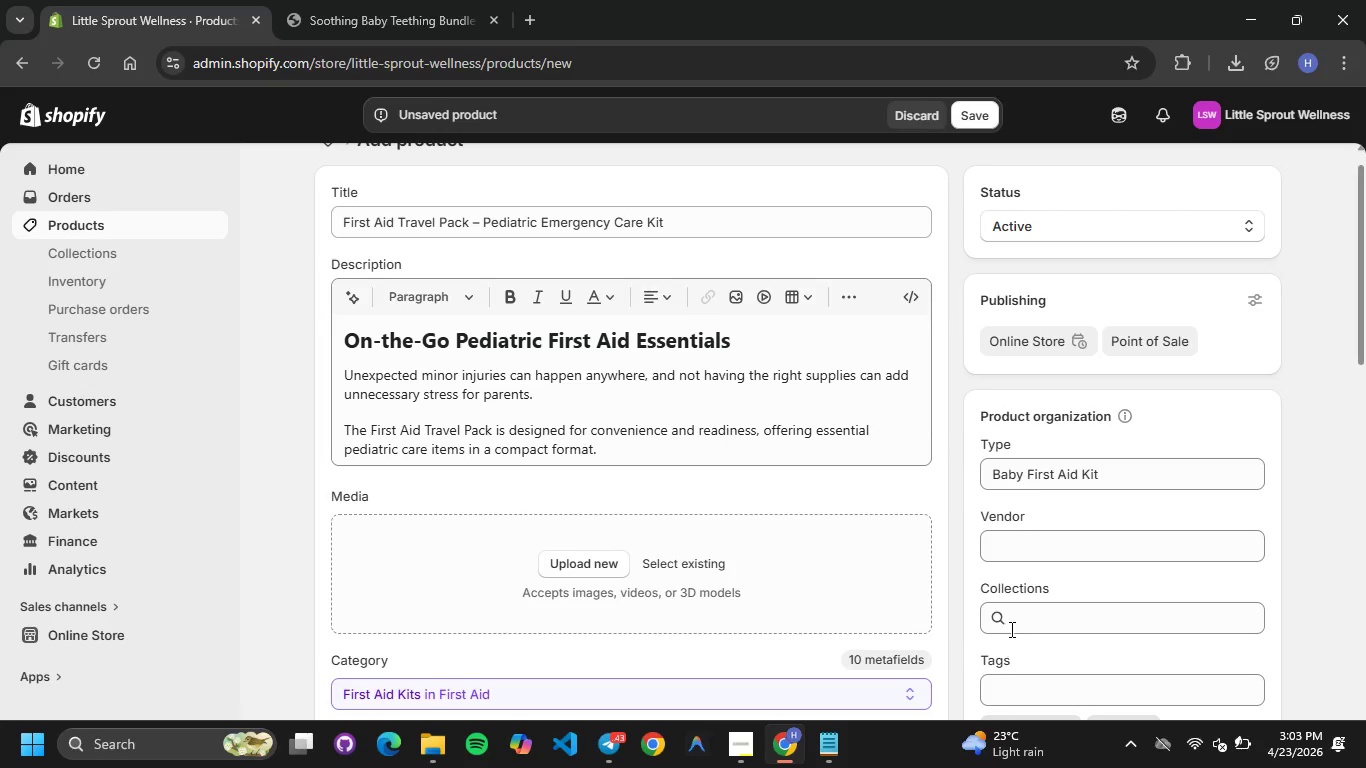 
left_click([1036, 538])
 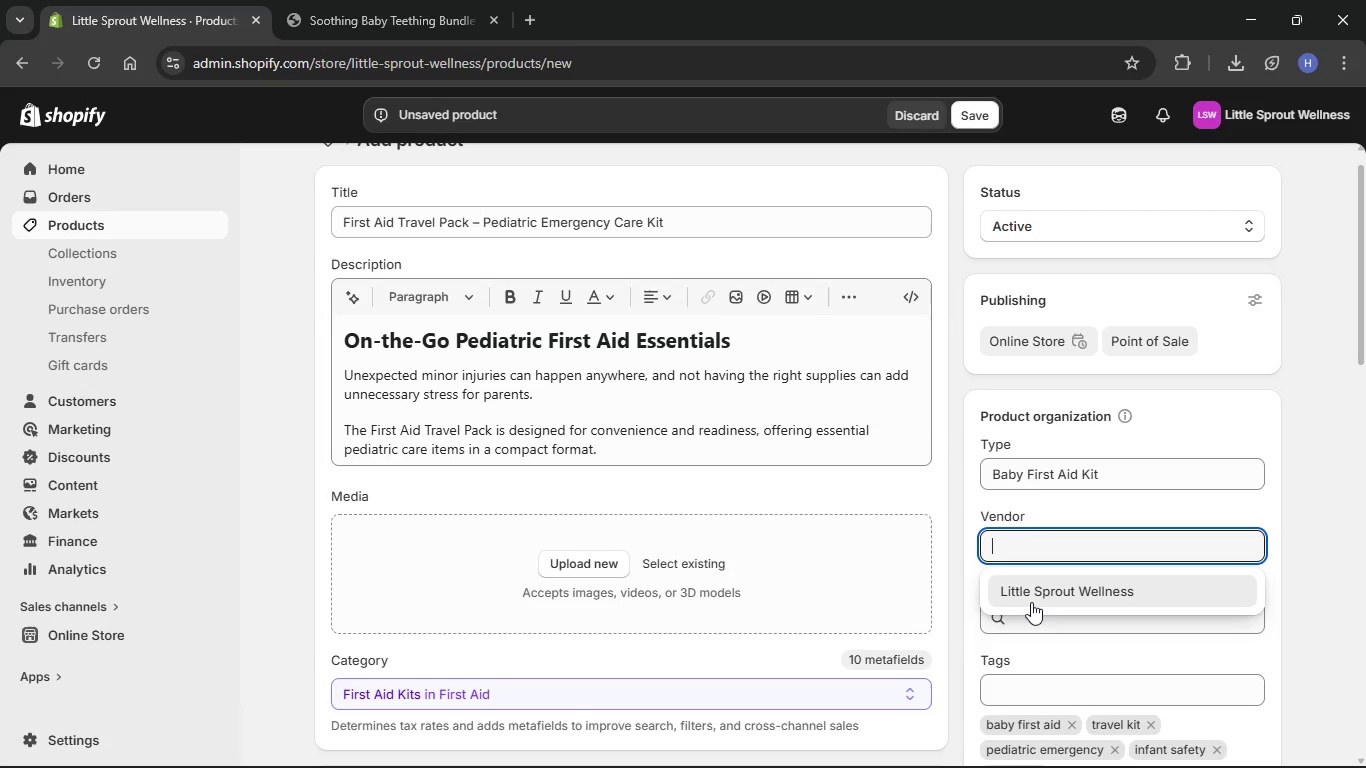 
left_click([1030, 603])
 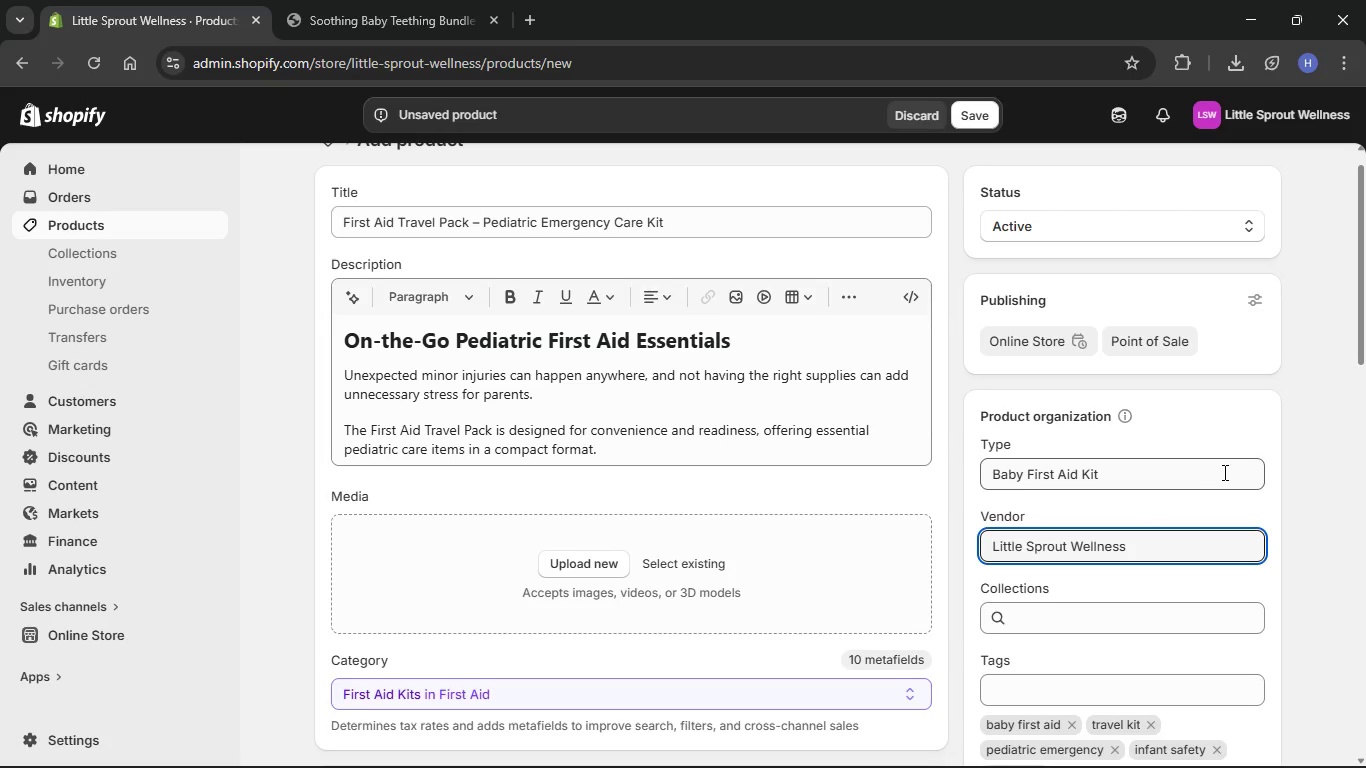 
wait(19.89)
 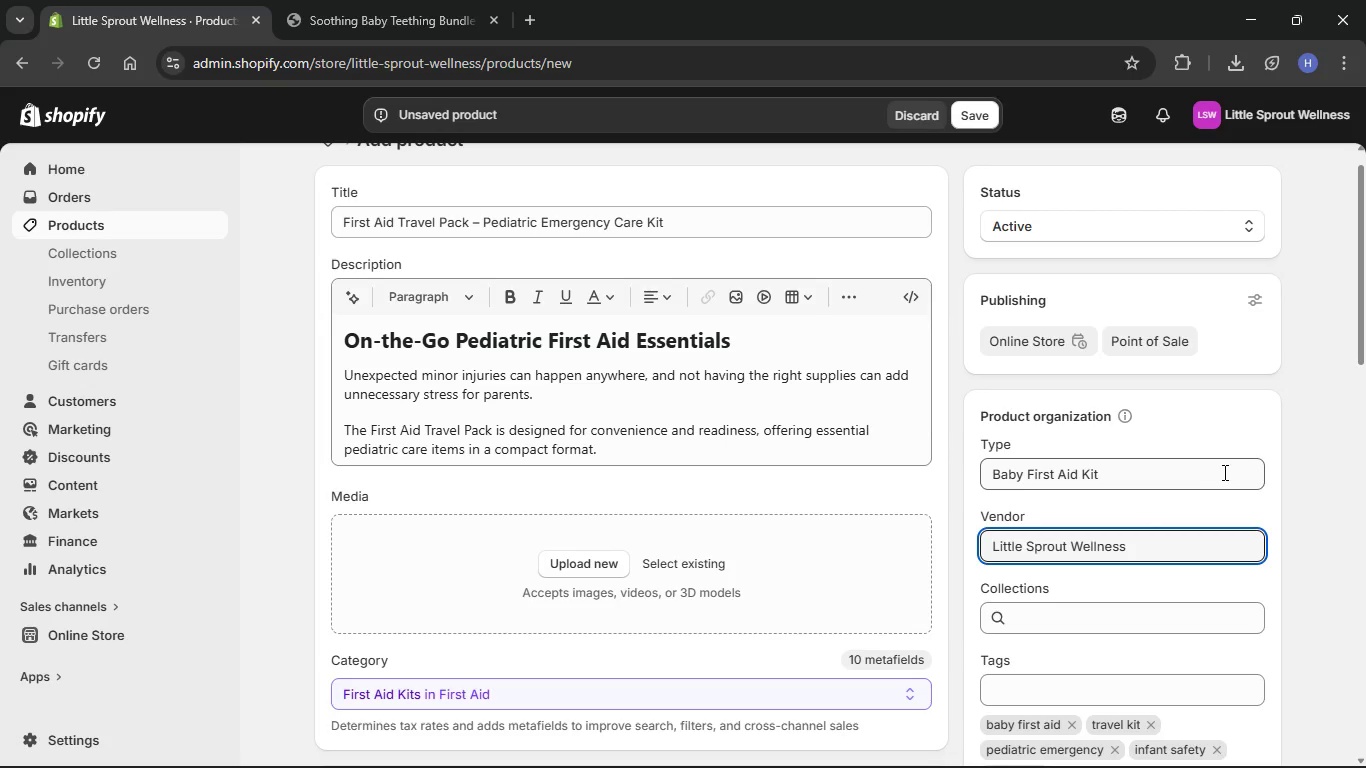 
left_click([1124, 624])
 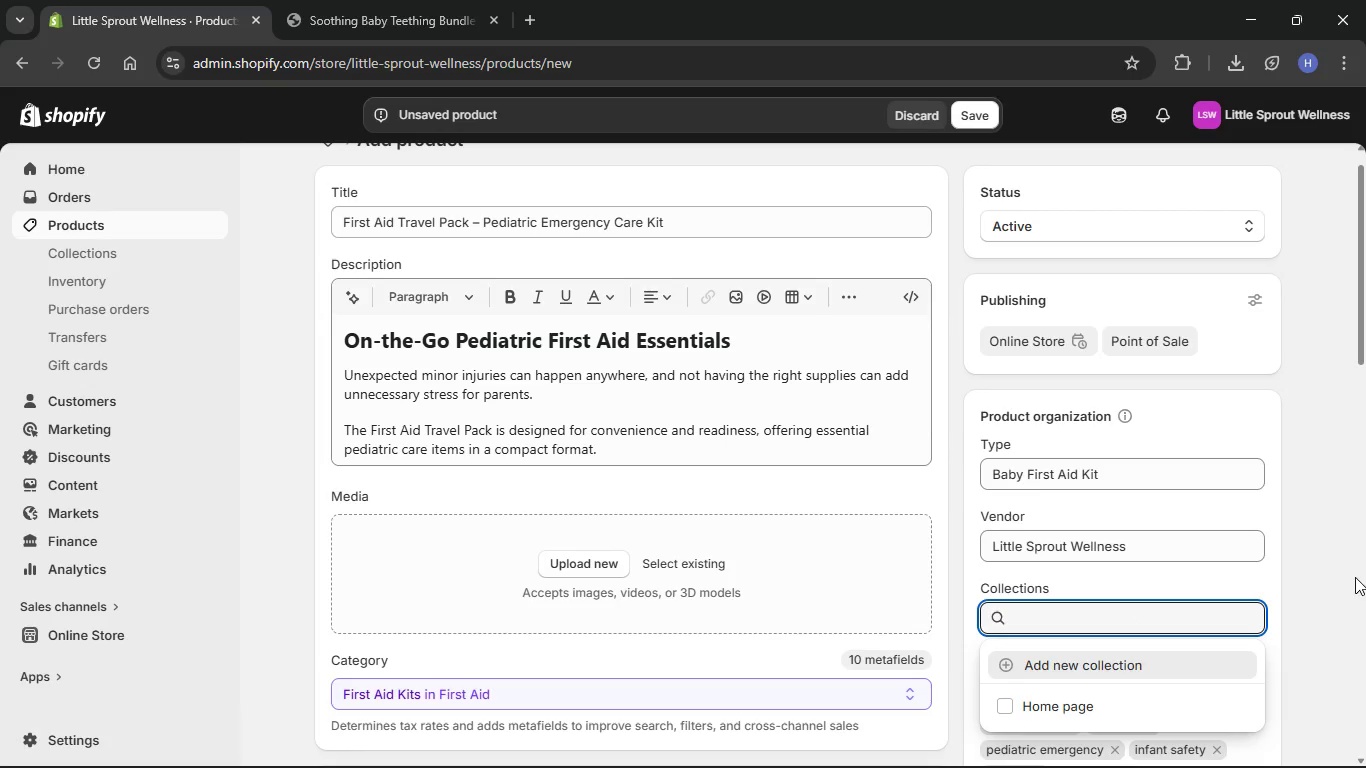 
left_click([1355, 576])
 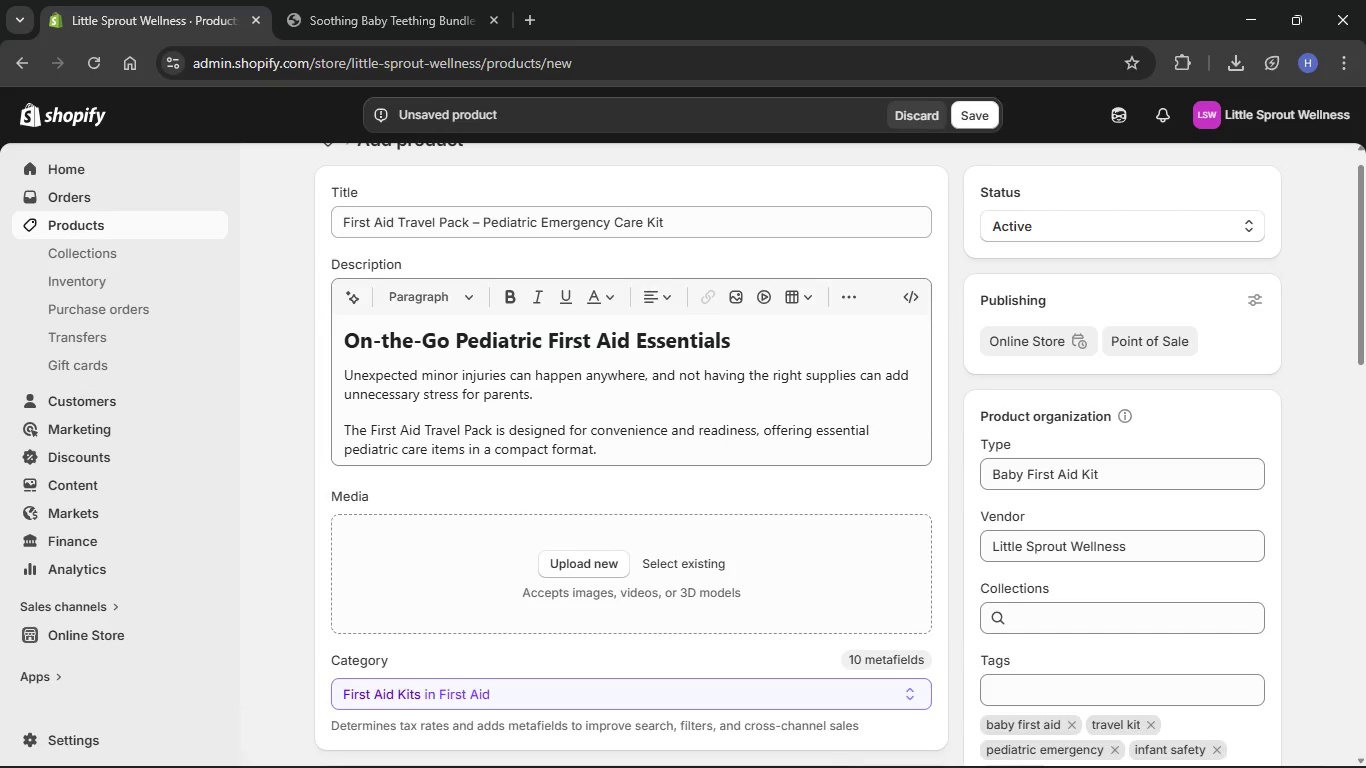 
left_click([738, 745])